 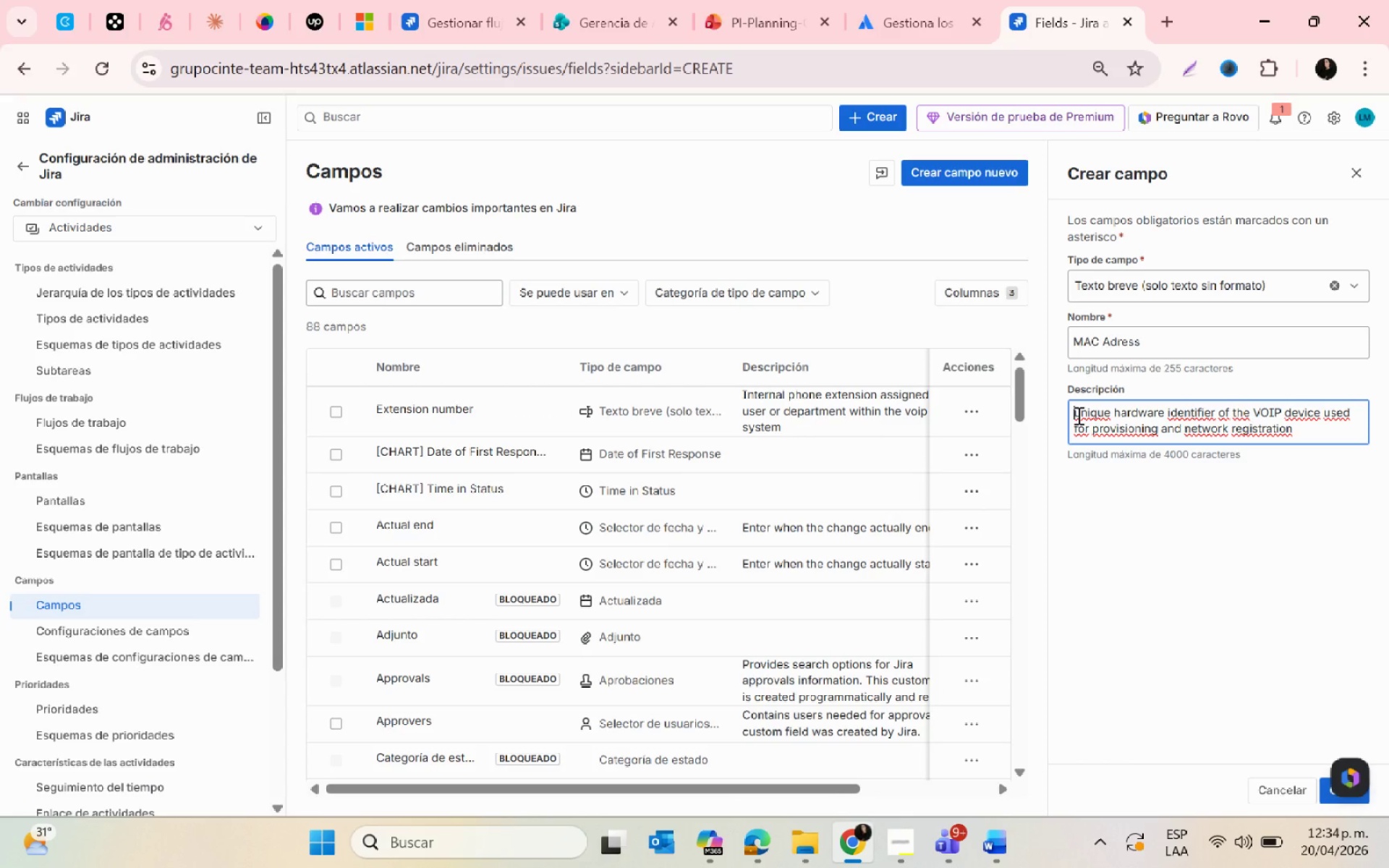 
key(ArrowRight)
 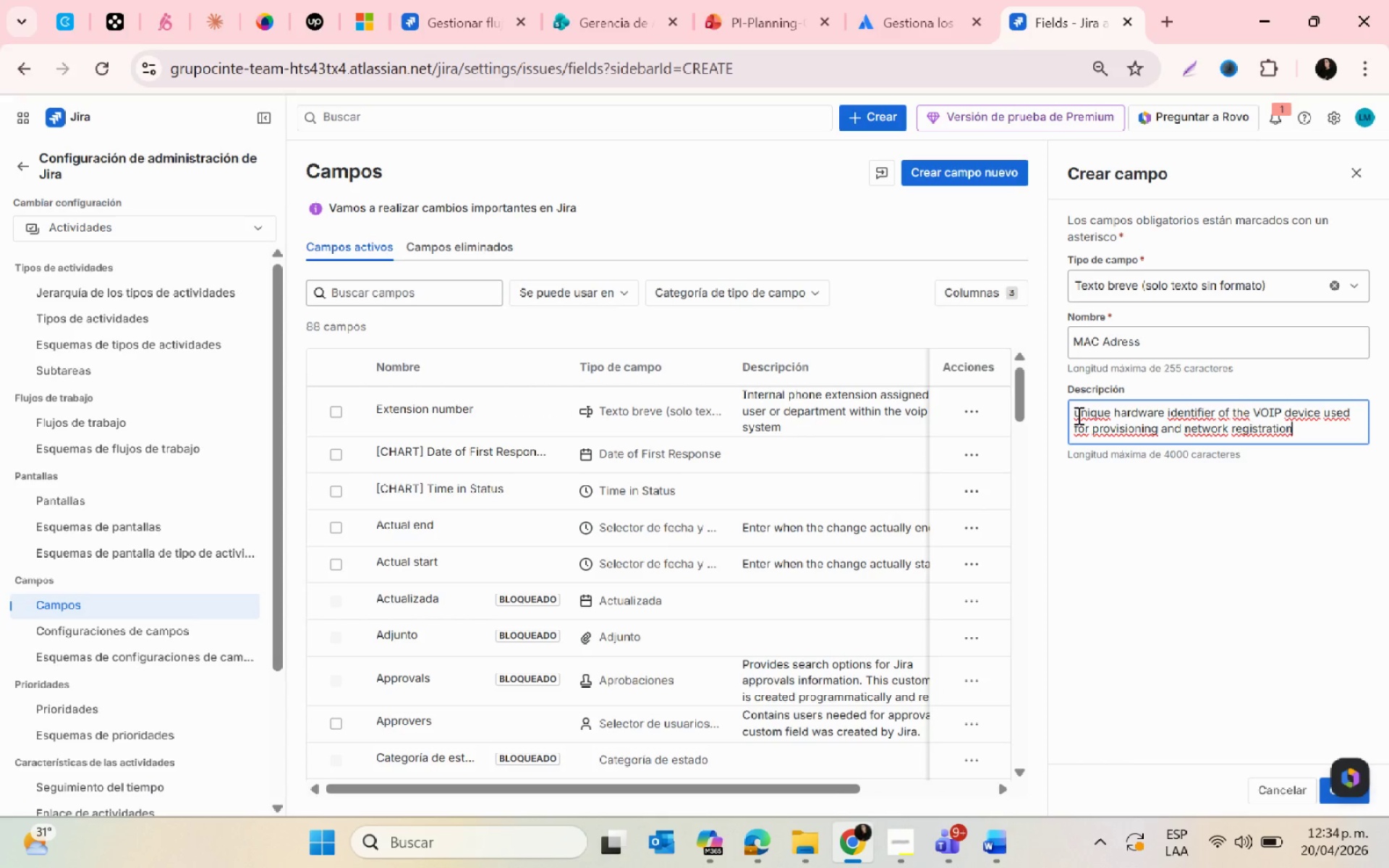 
key(PageDown)
 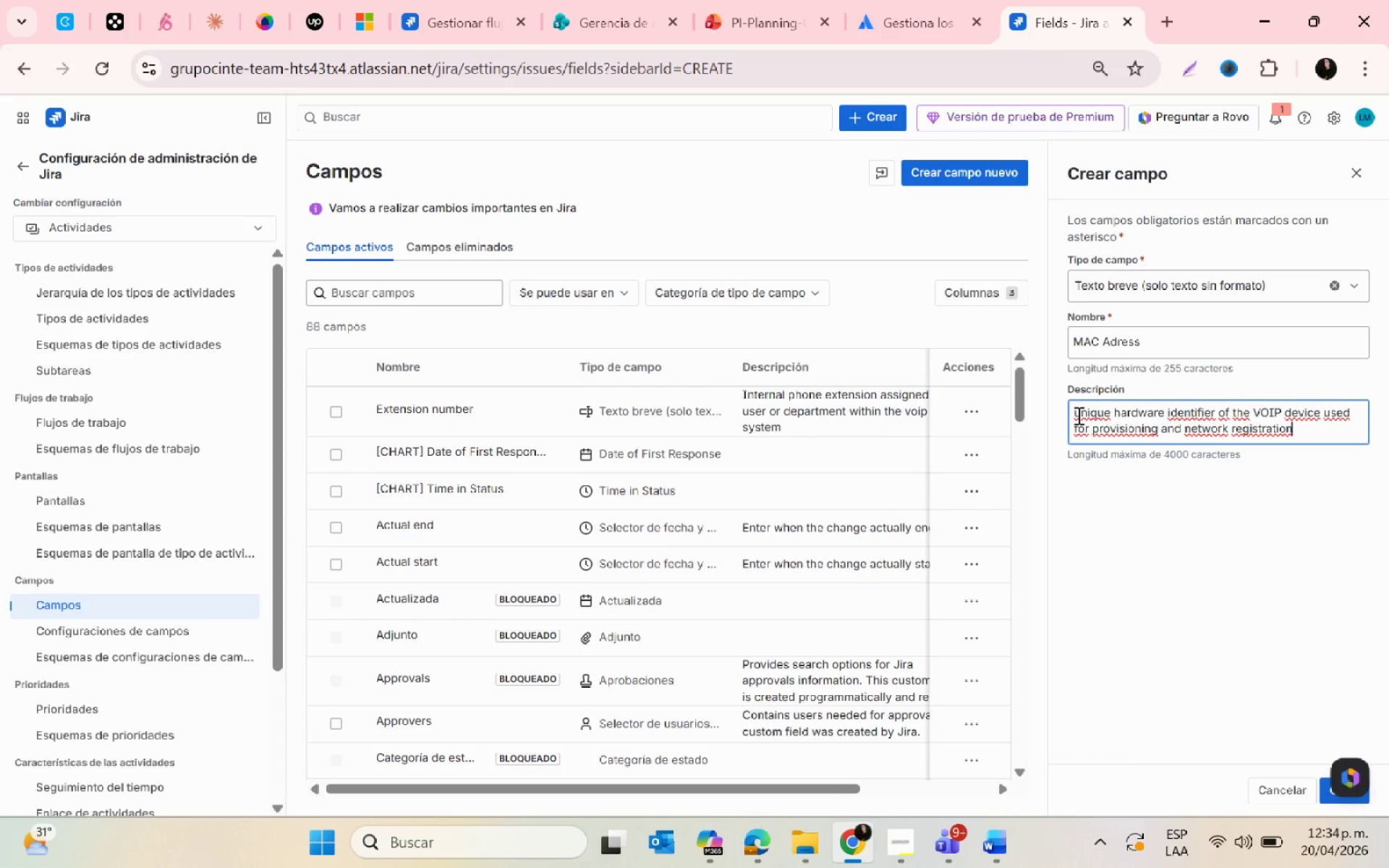 
left_click([1077, 415])
 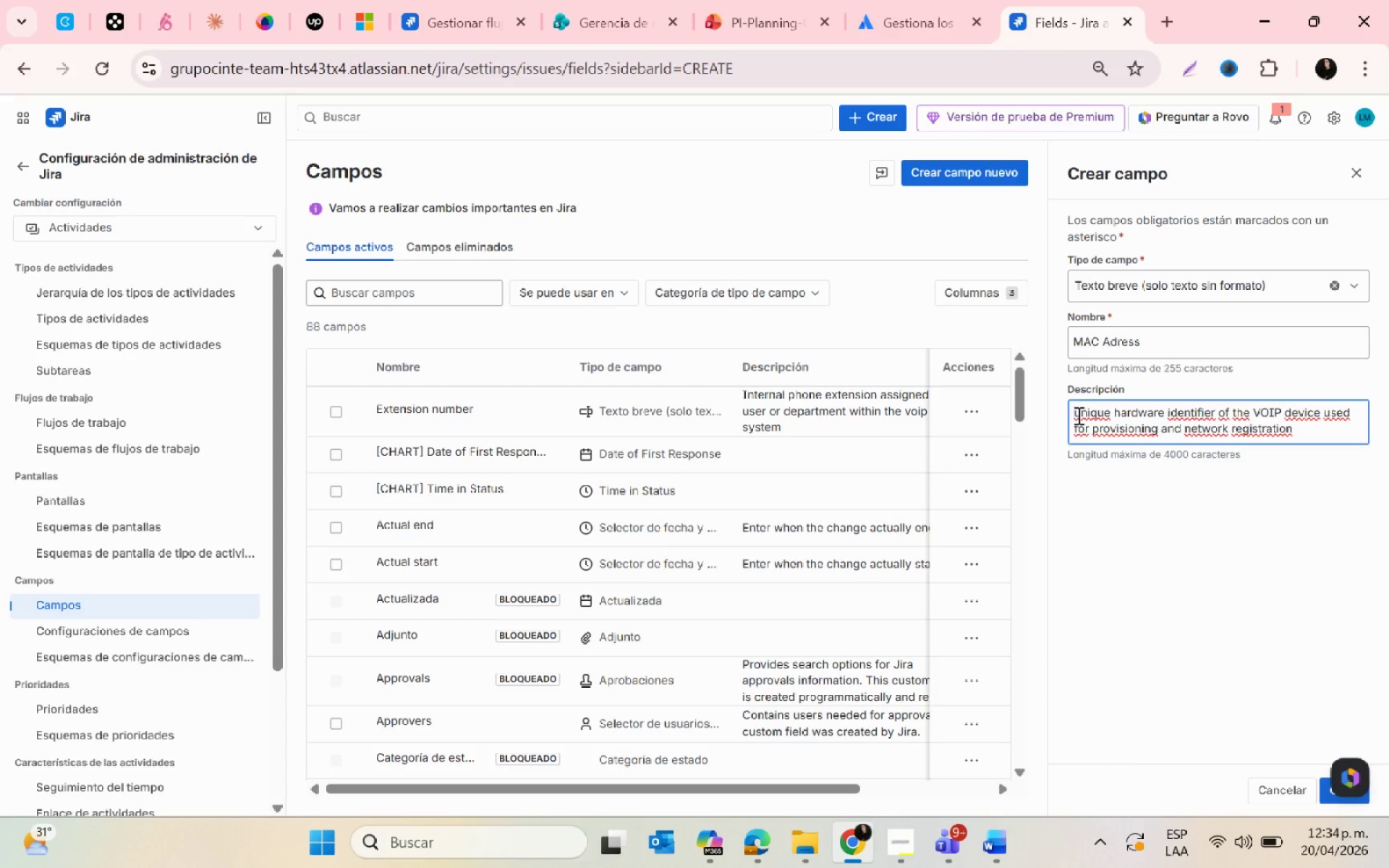 
key(ArrowRight)
 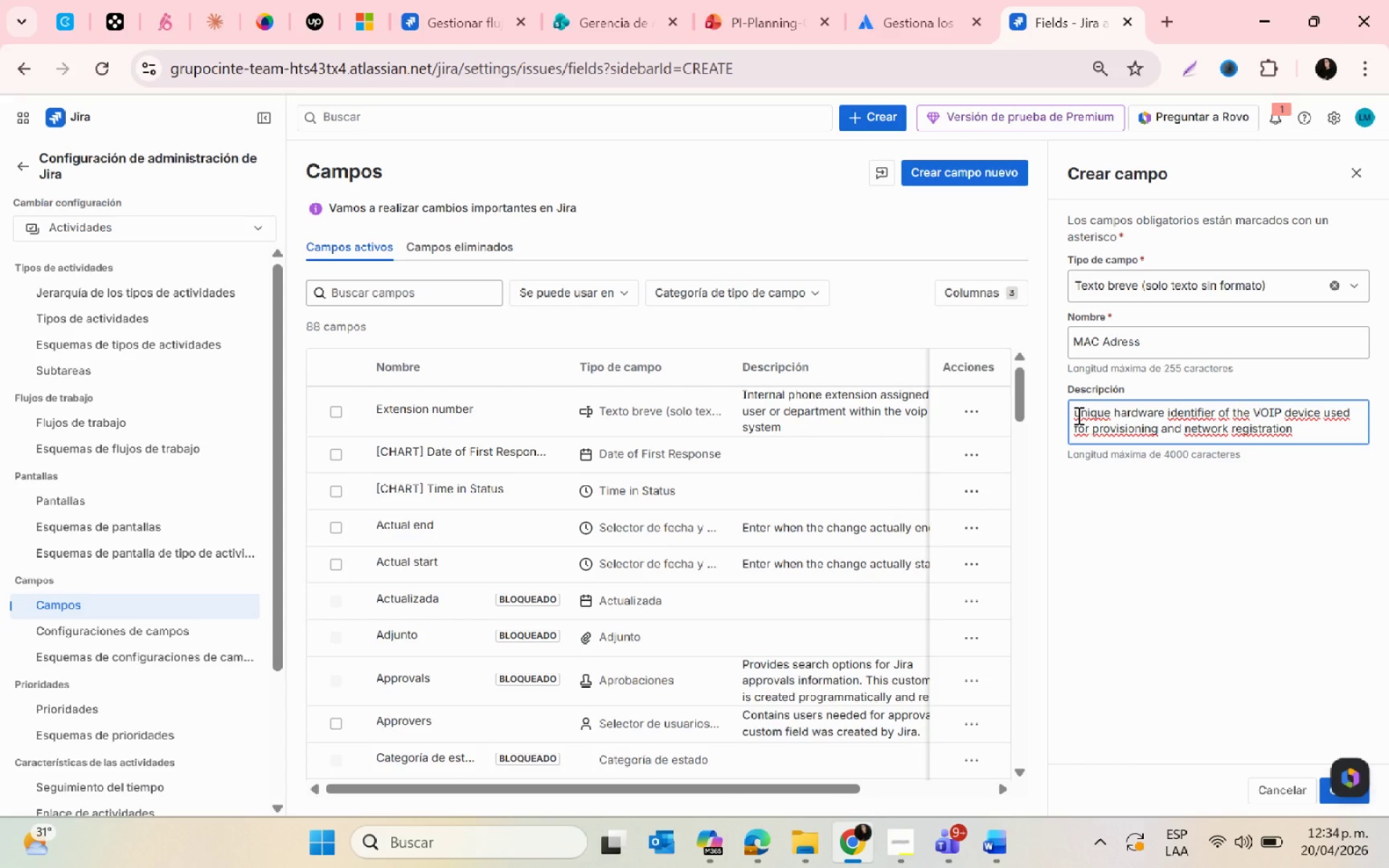 
key(Backspace)
 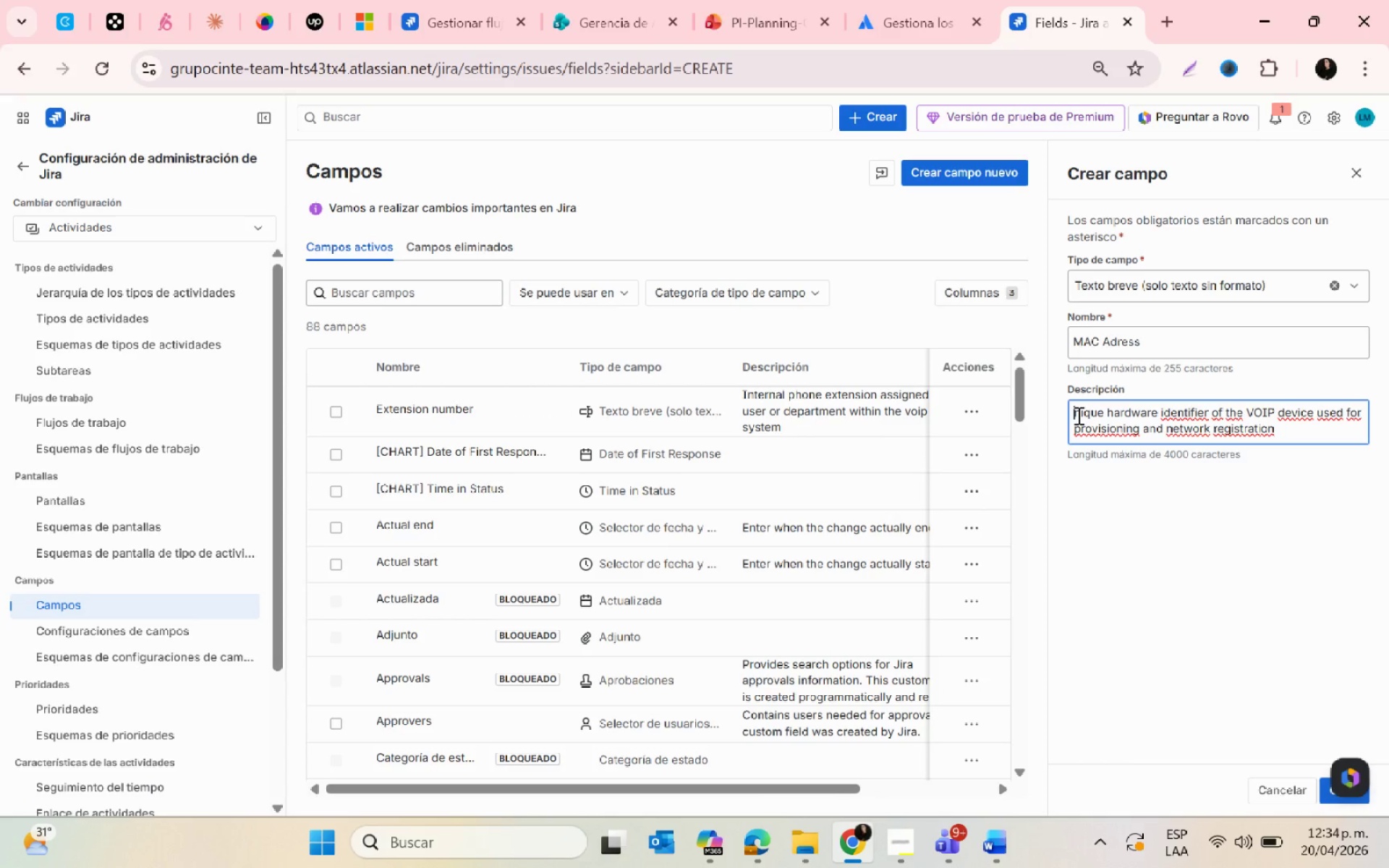 
key(Shift+U)
 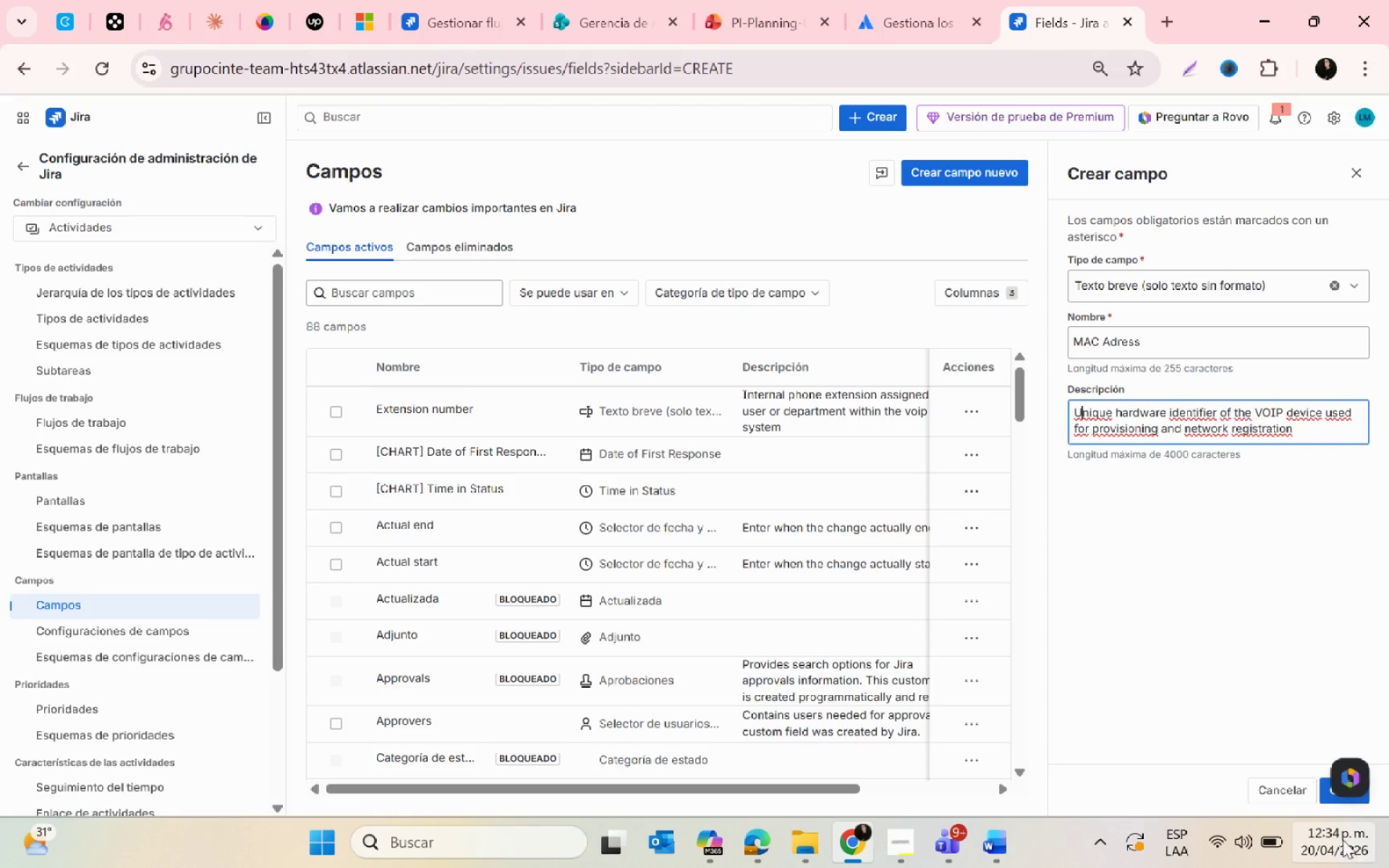 
left_click([1326, 794])
 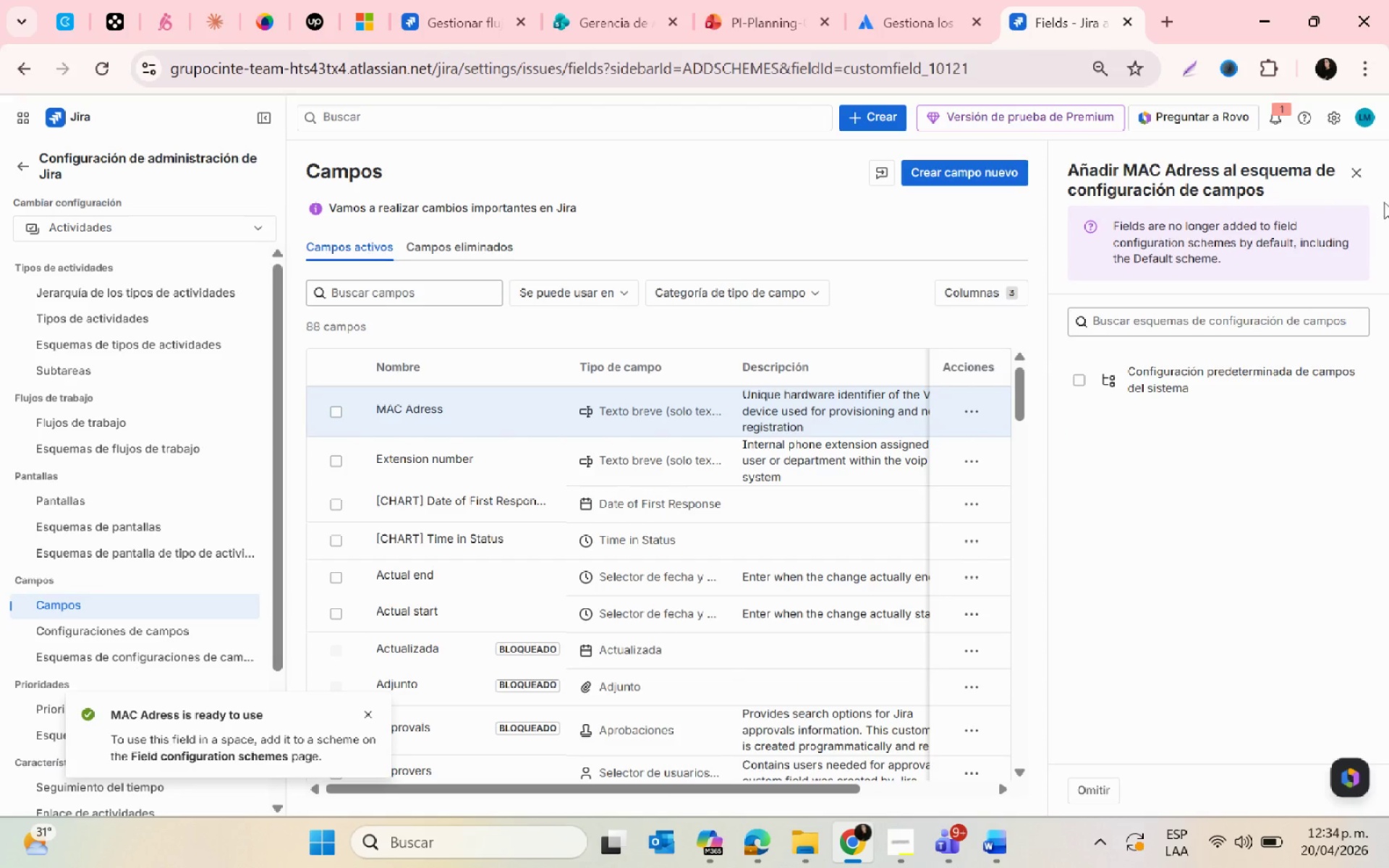 
left_click([1363, 168])
 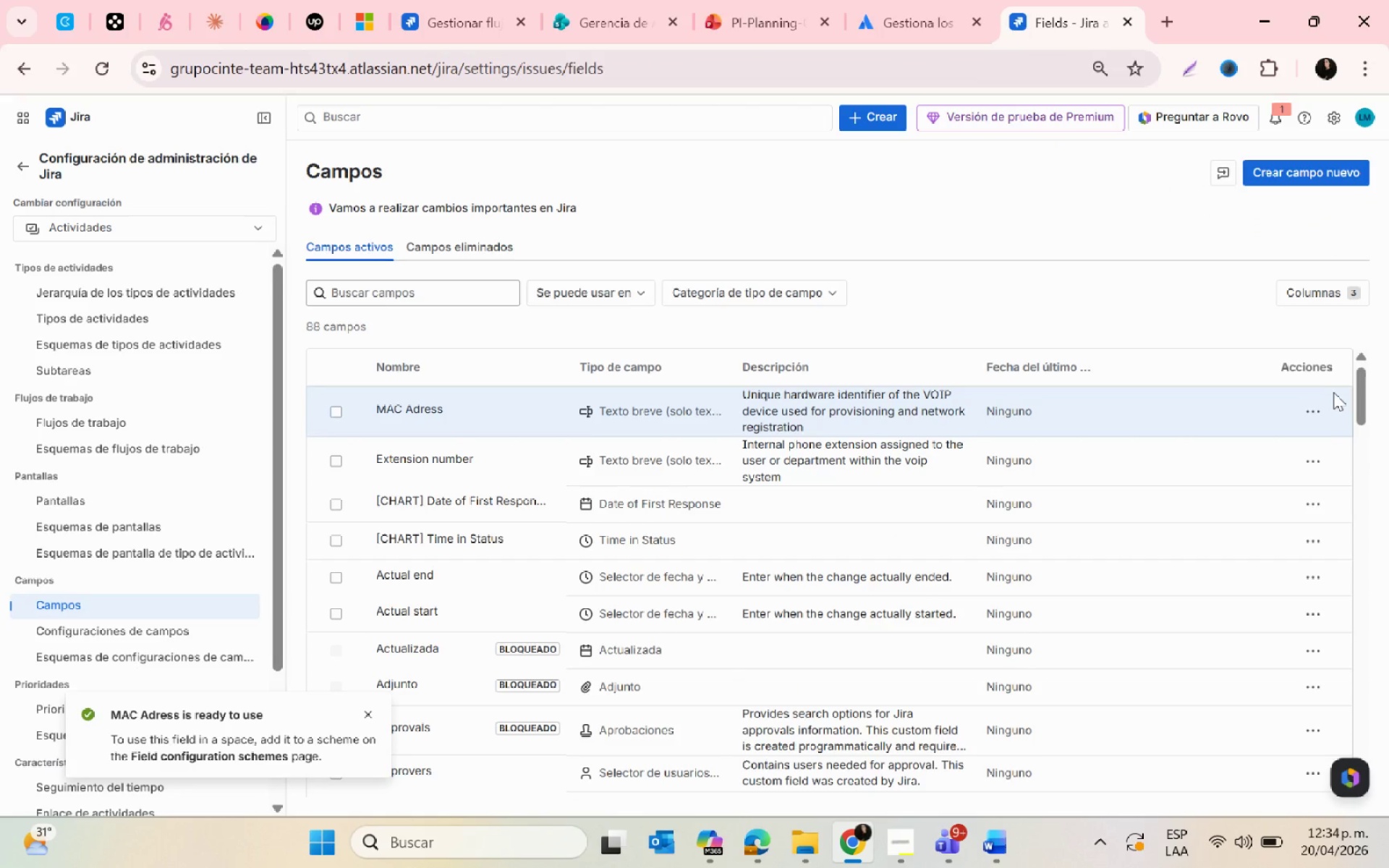 
left_click([1322, 399])
 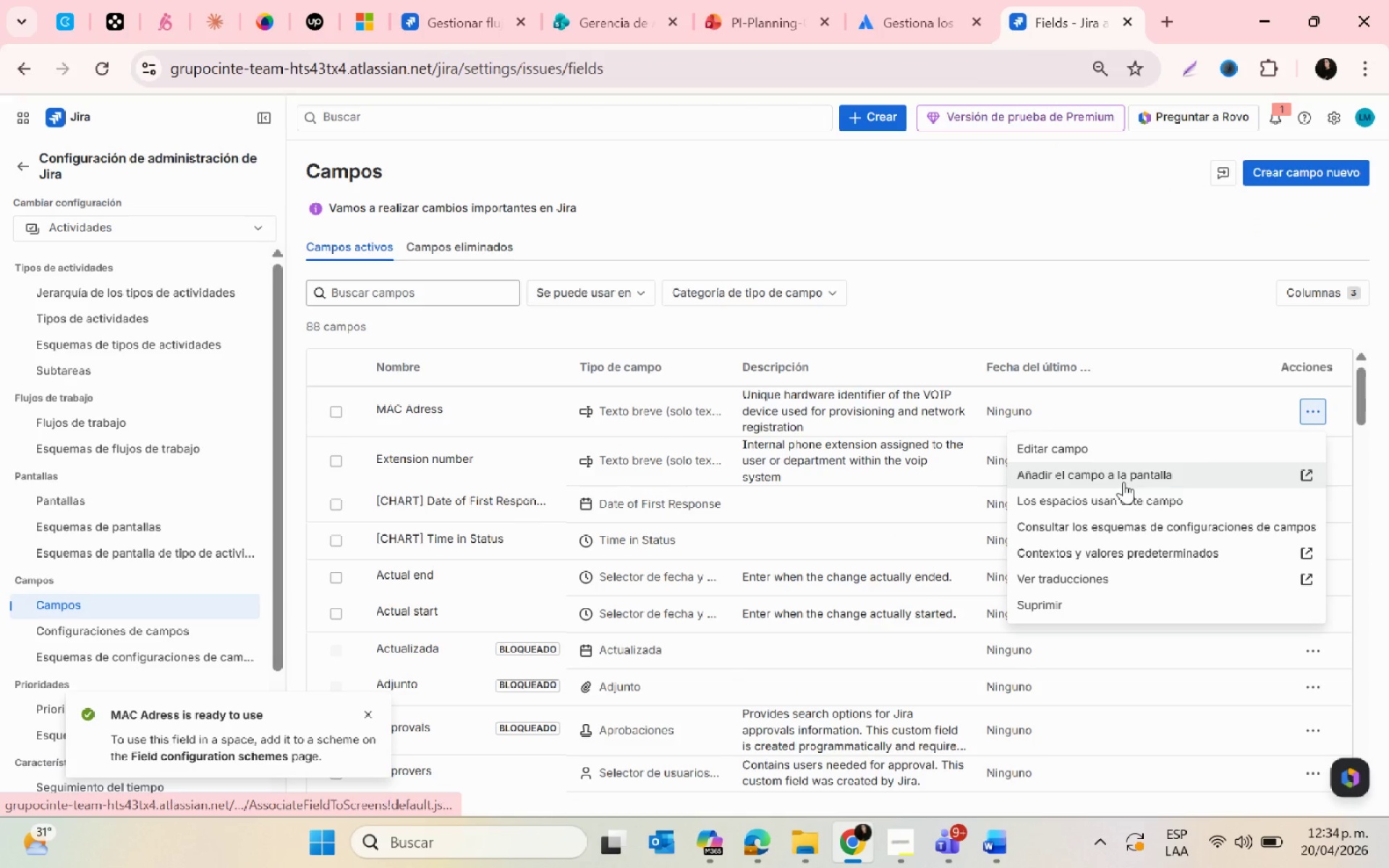 
left_click([1118, 479])
 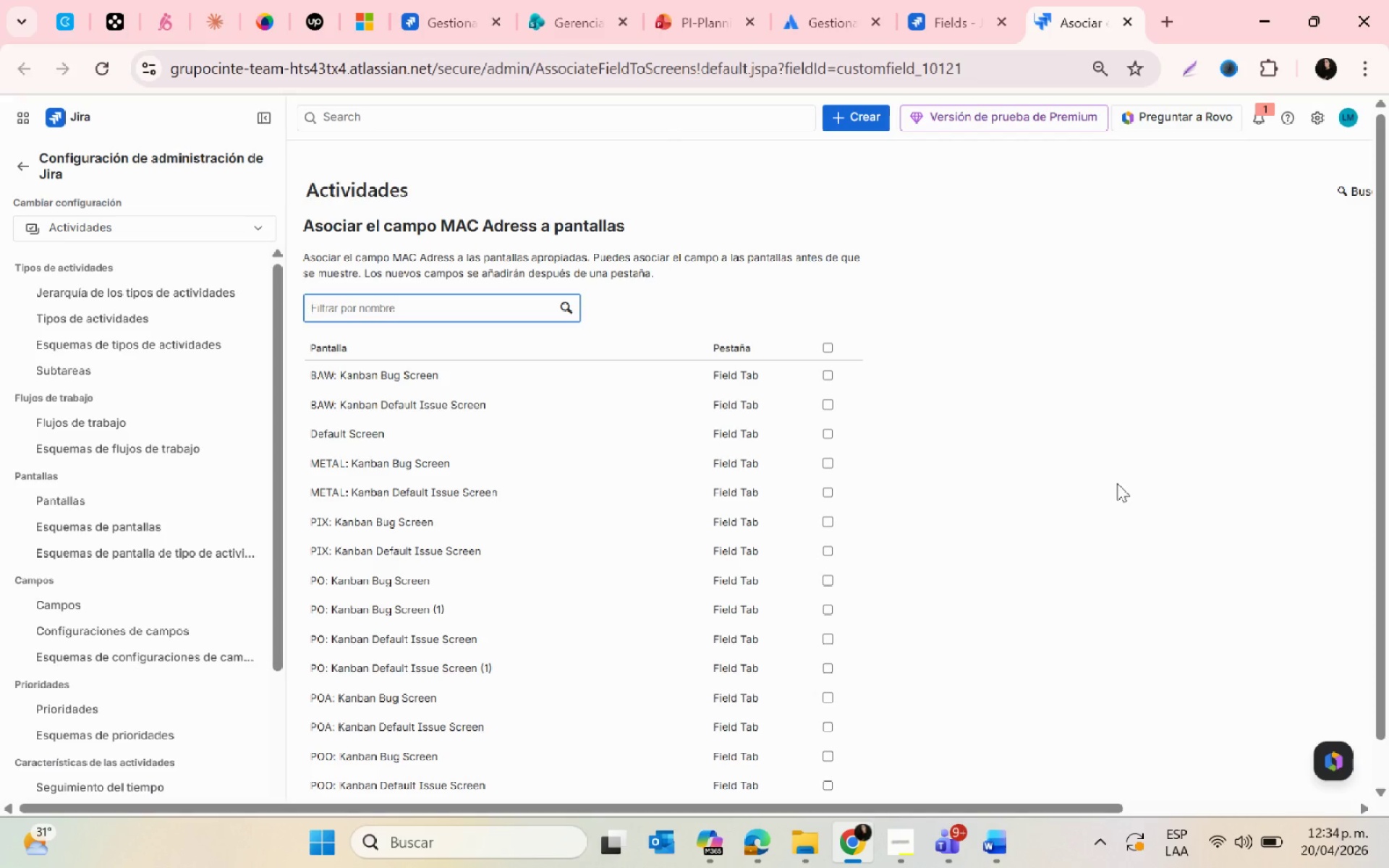 
wait(7.54)
 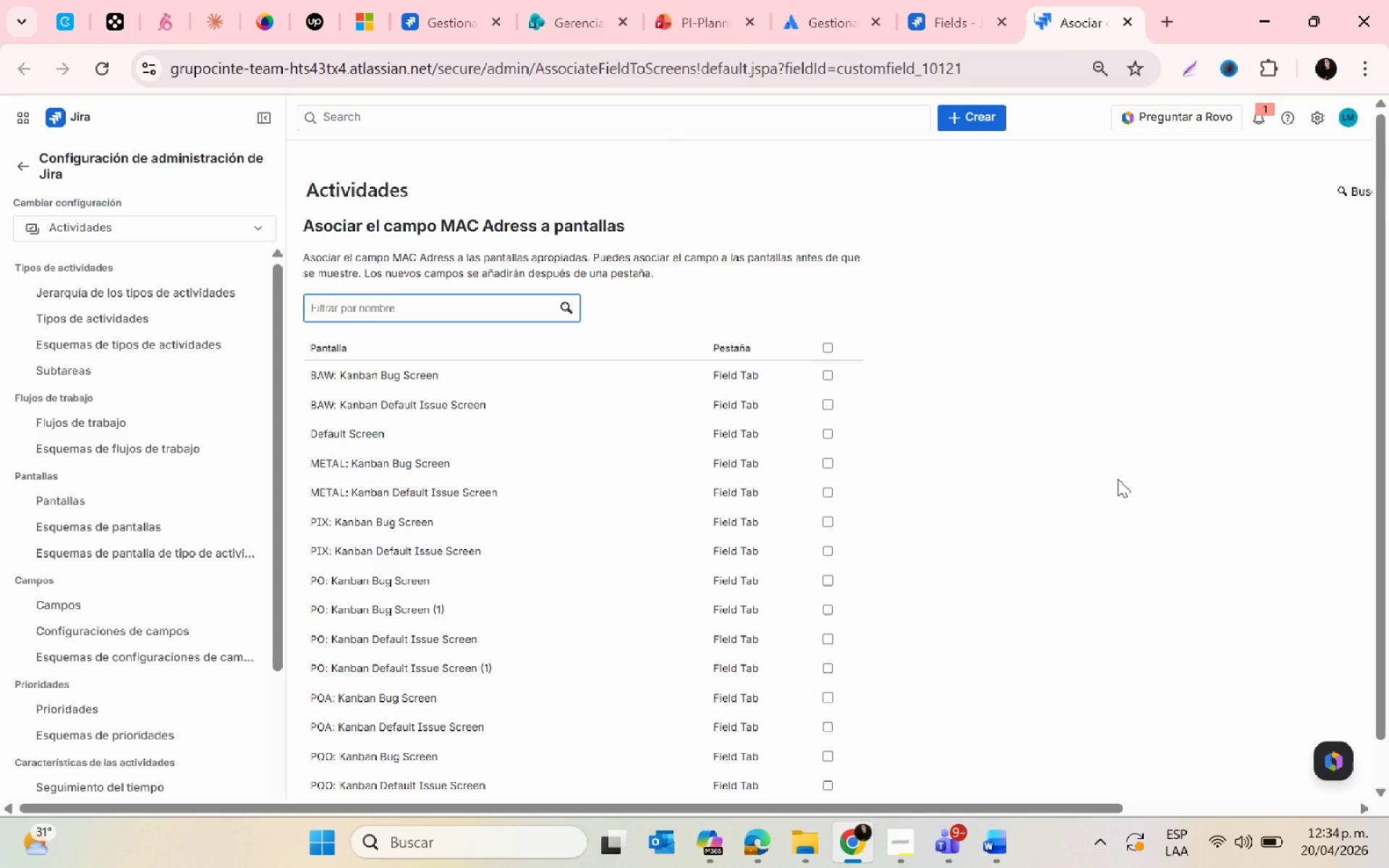 
double_click([826, 345])
 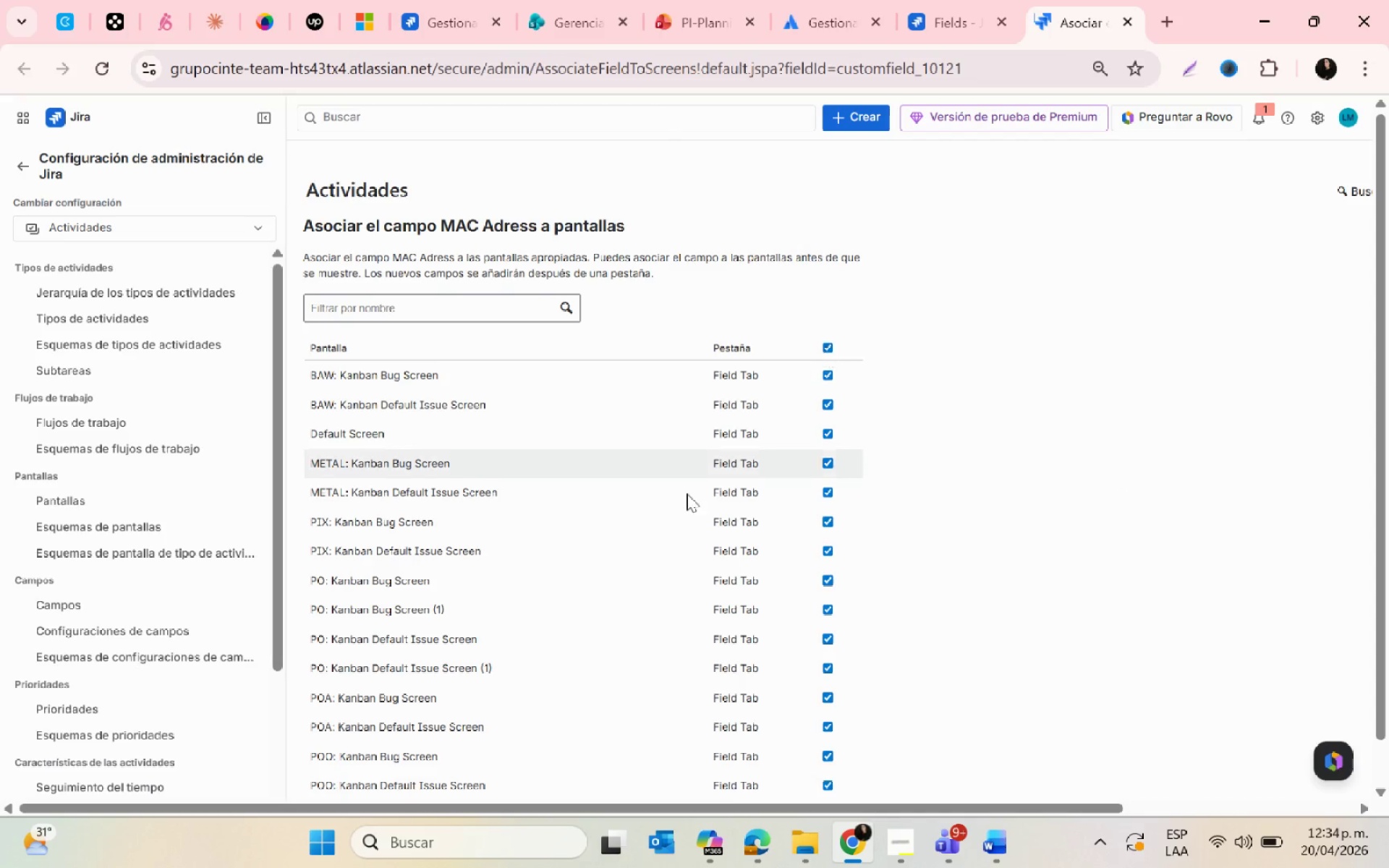 
scroll: coordinate [433, 689], scroll_direction: down, amount: 13.0
 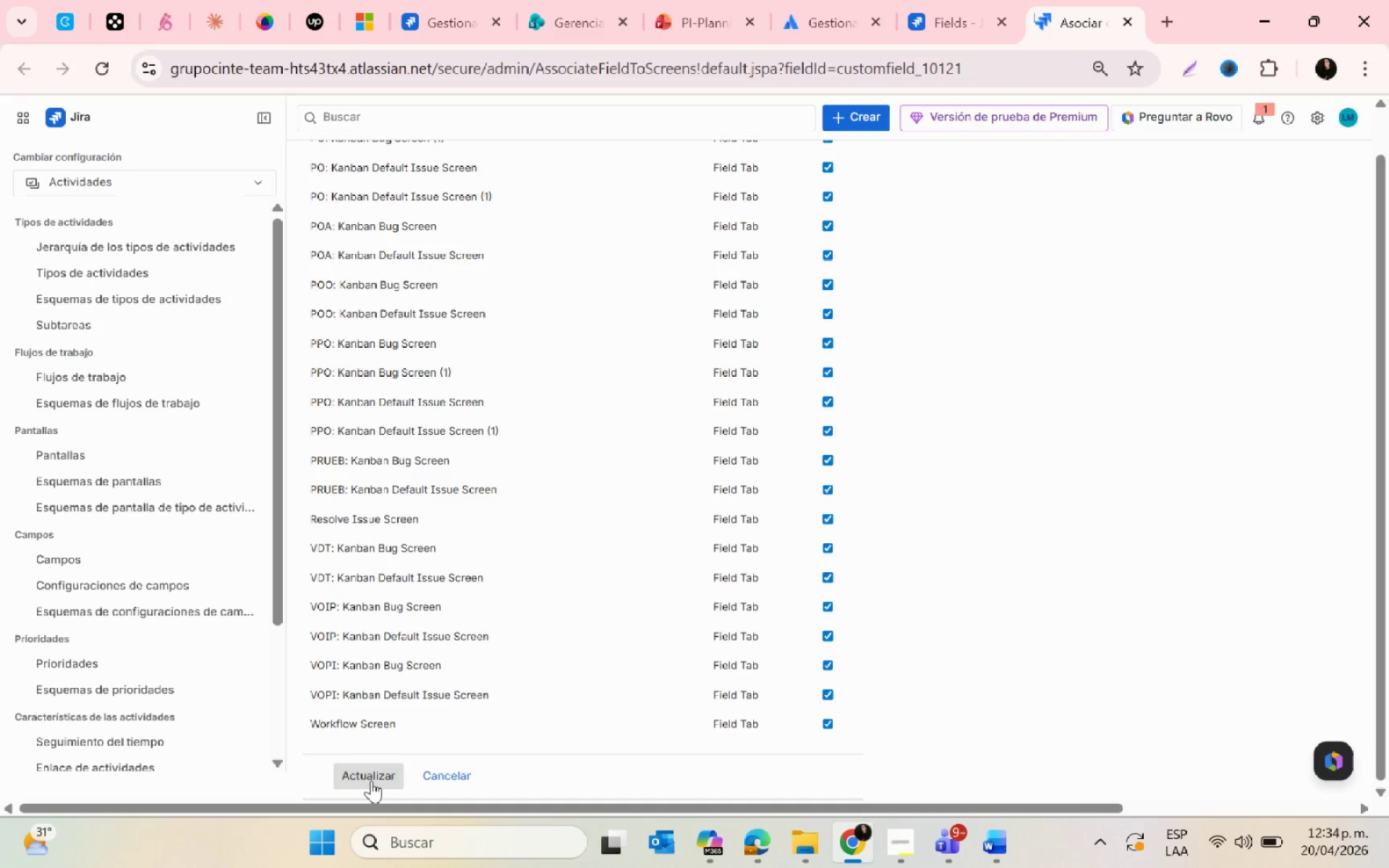 
left_click([371, 780])
 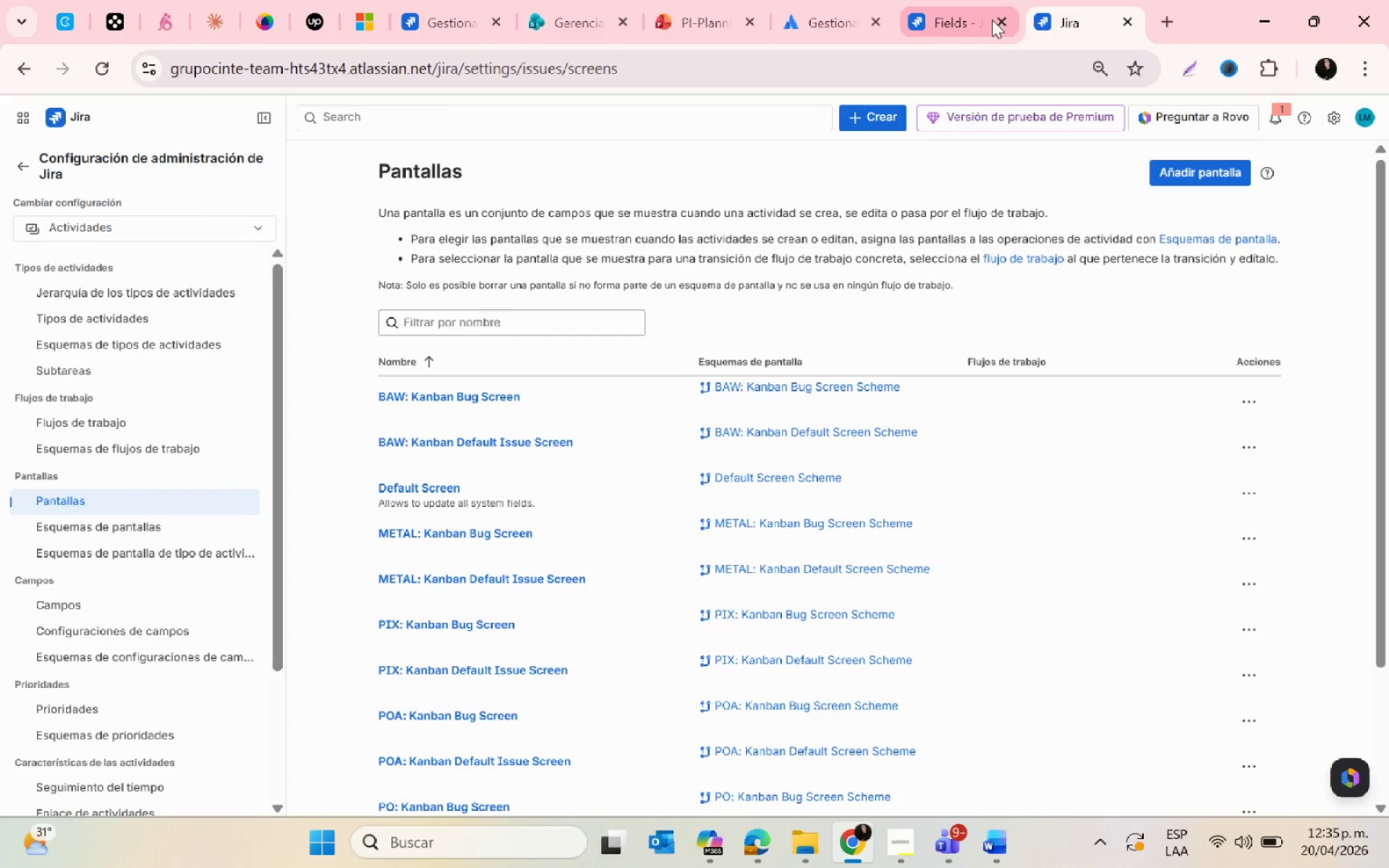 
wait(7.22)
 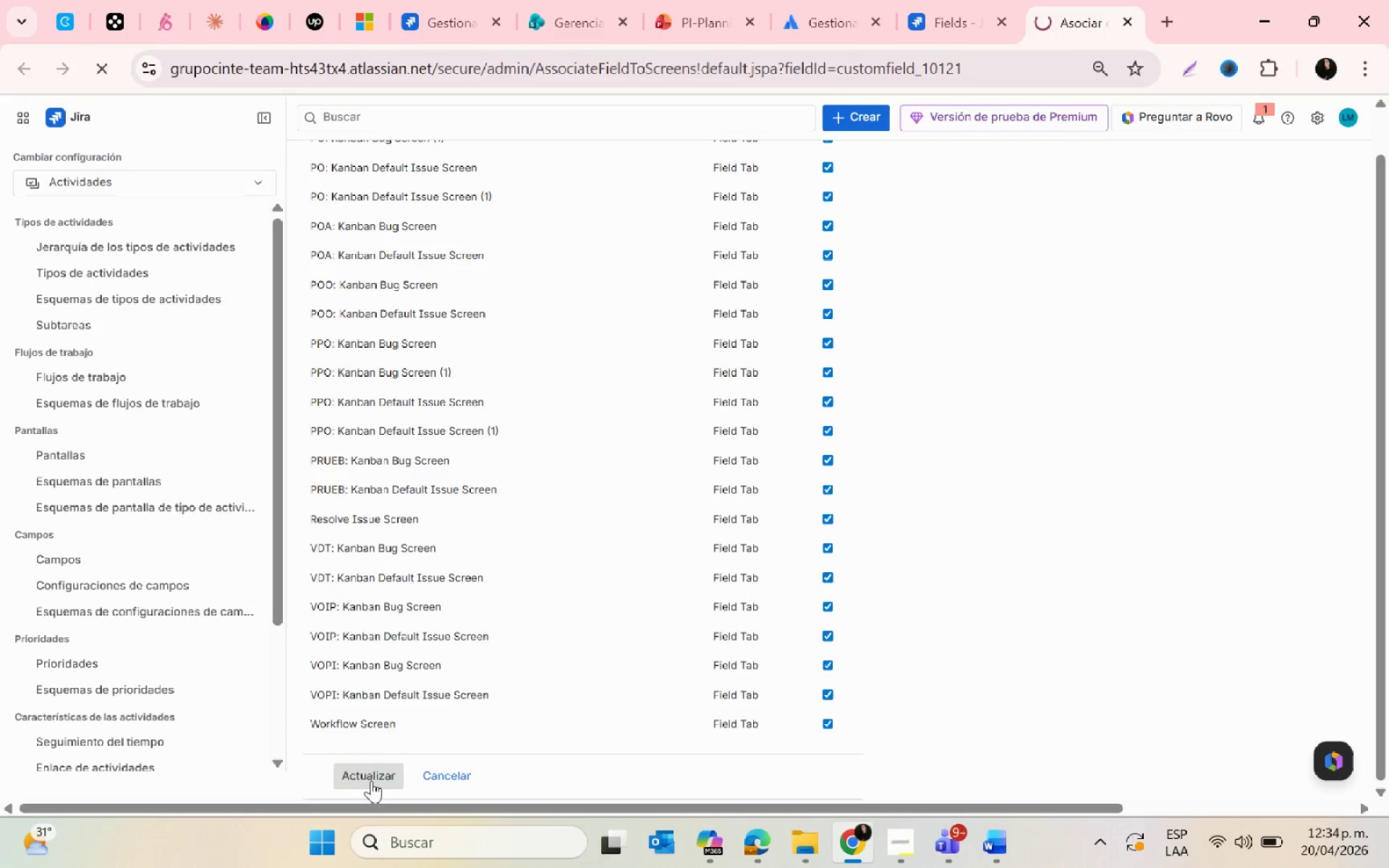 
left_click([1134, 25])
 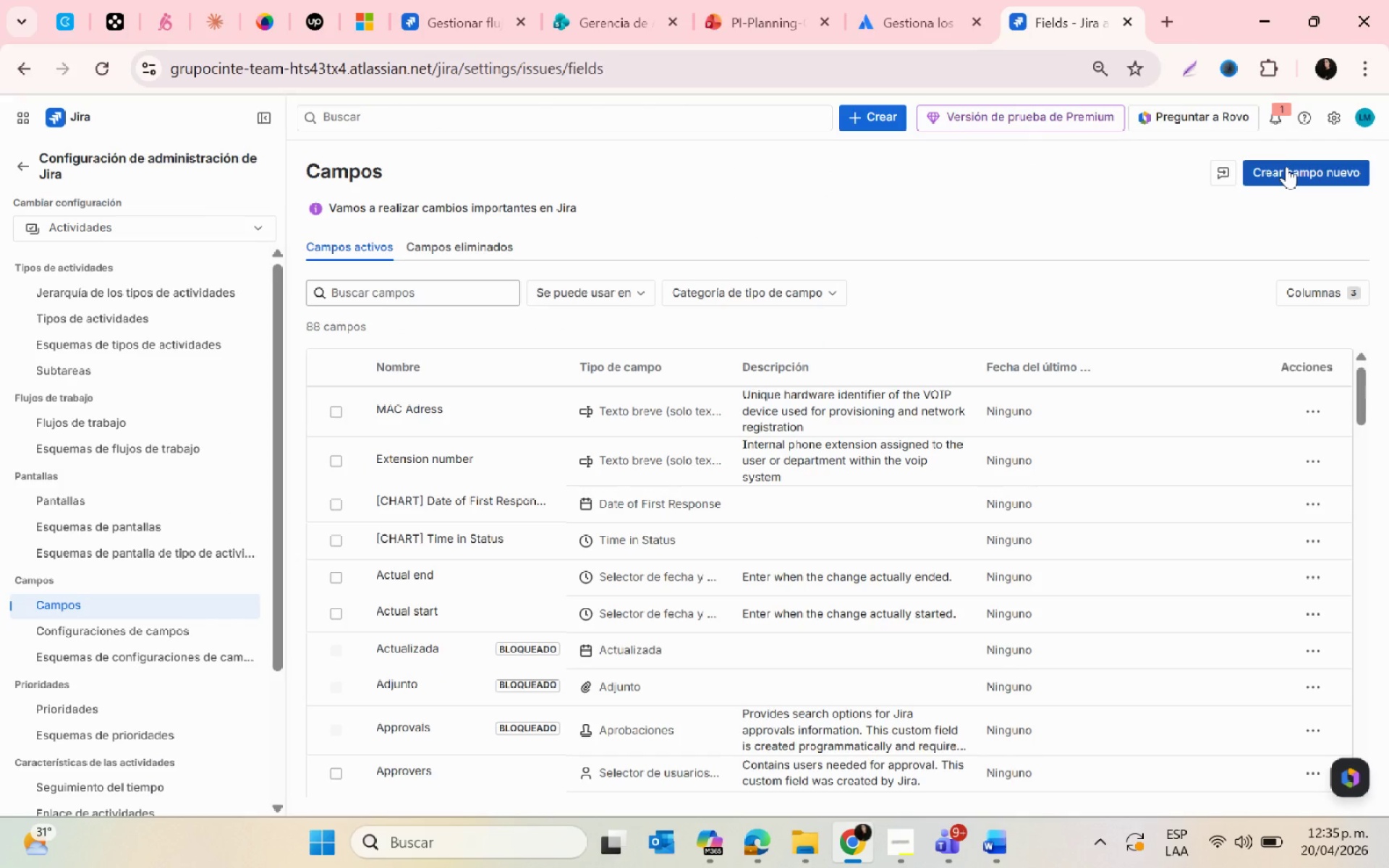 
left_click([1286, 166])
 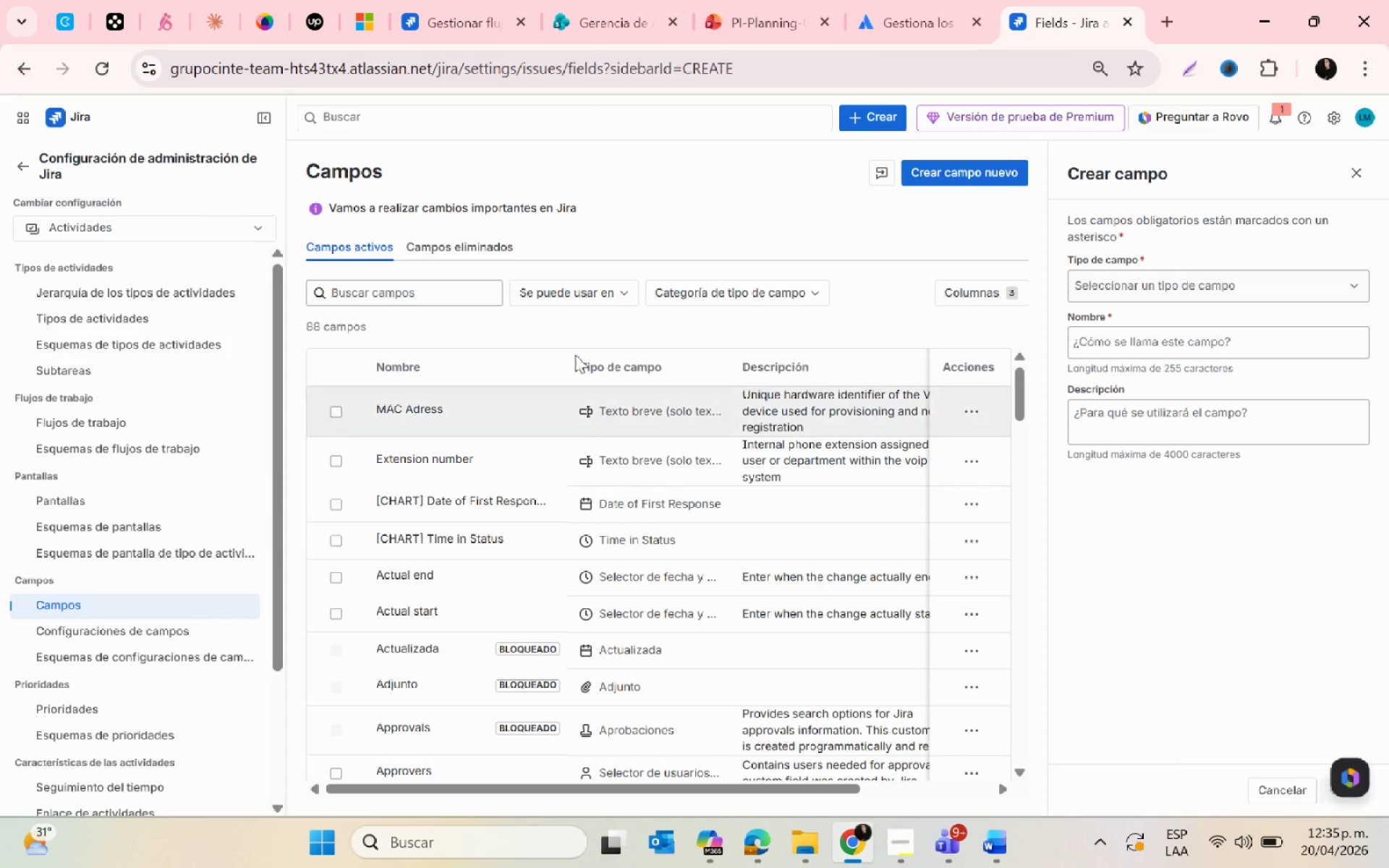 
left_click([766, 213])
 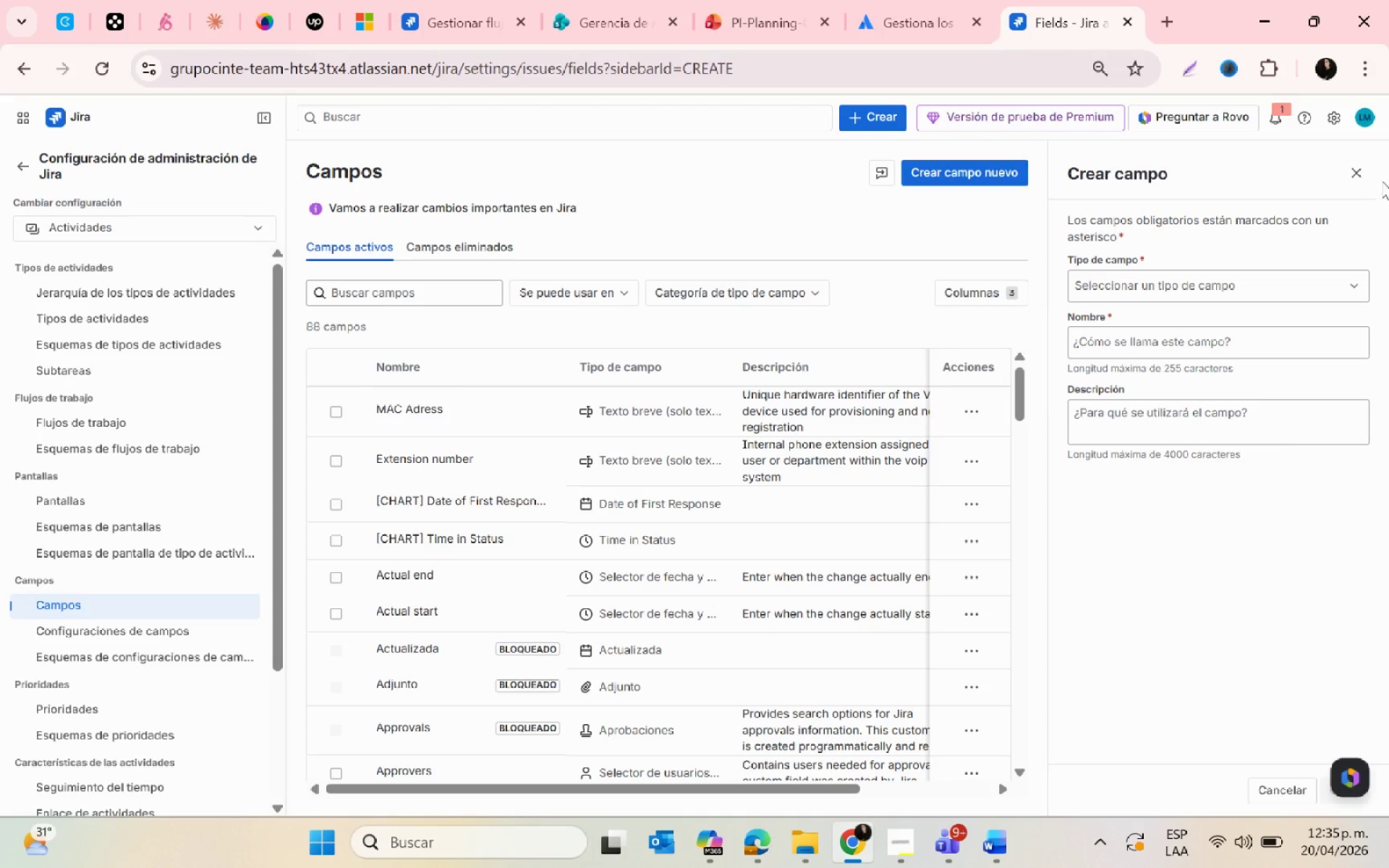 
left_click([1364, 170])
 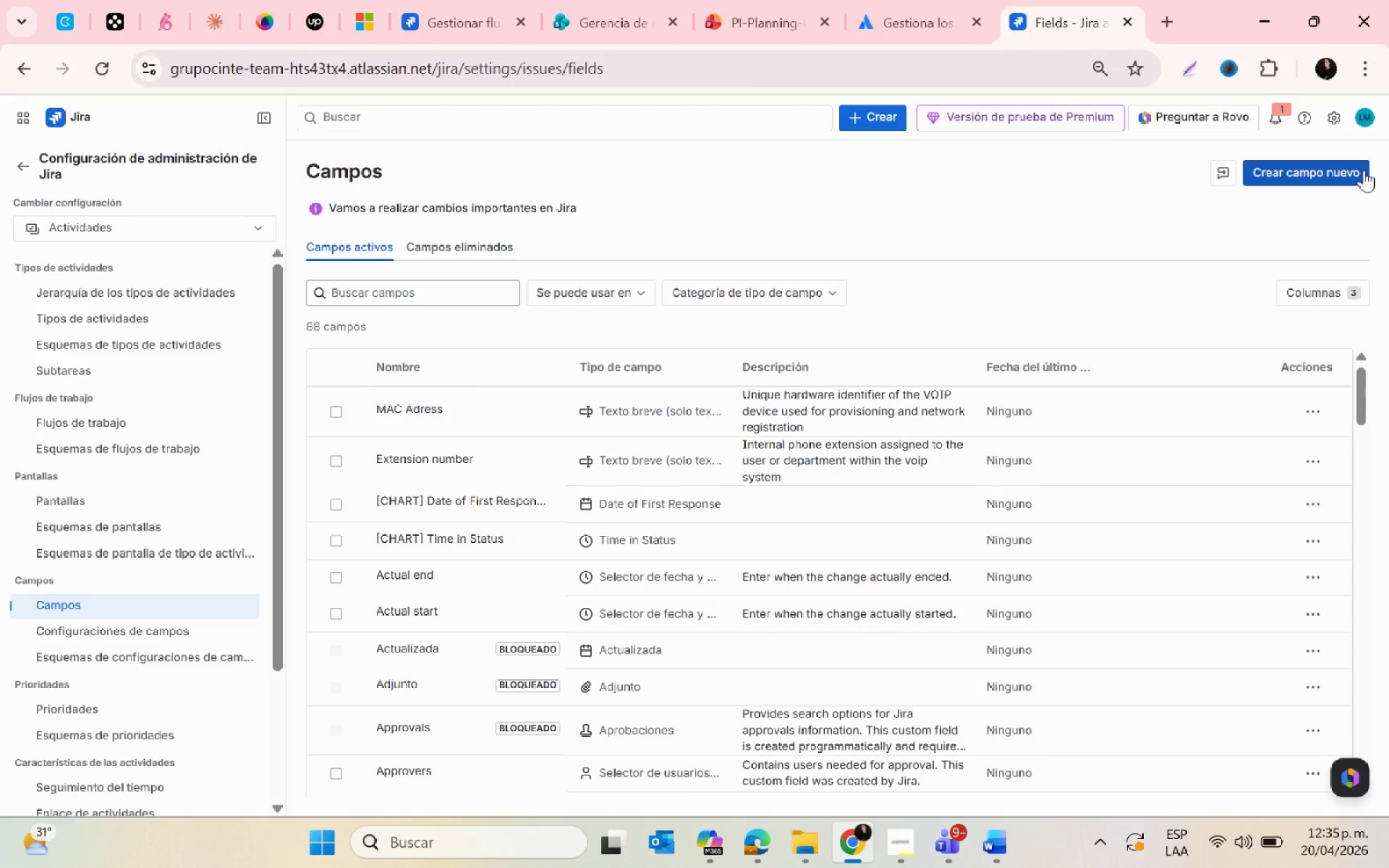 
key(PrintScreen)
 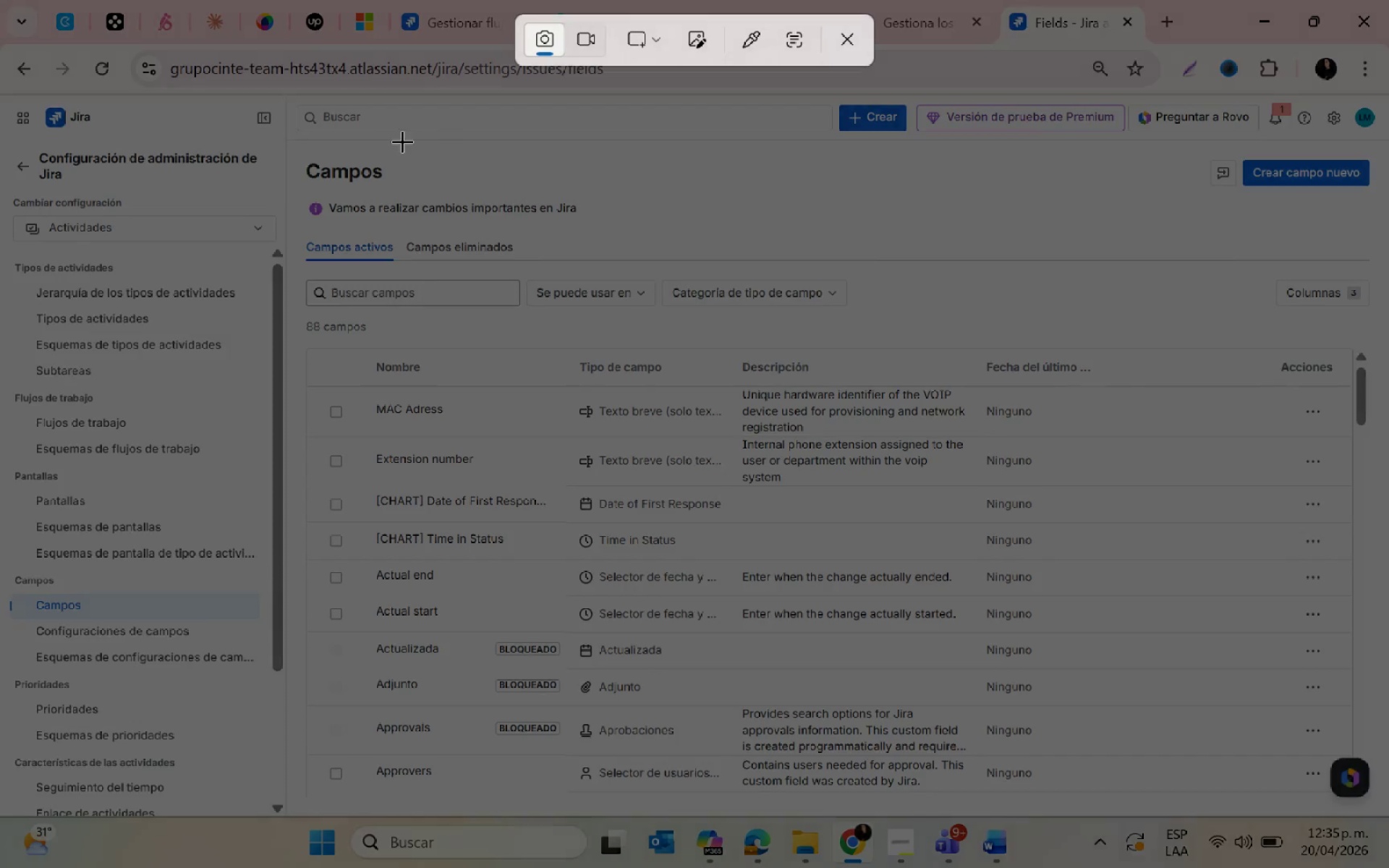 
left_click_drag(start_coordinate=[294, 103], to_coordinate=[1384, 813])
 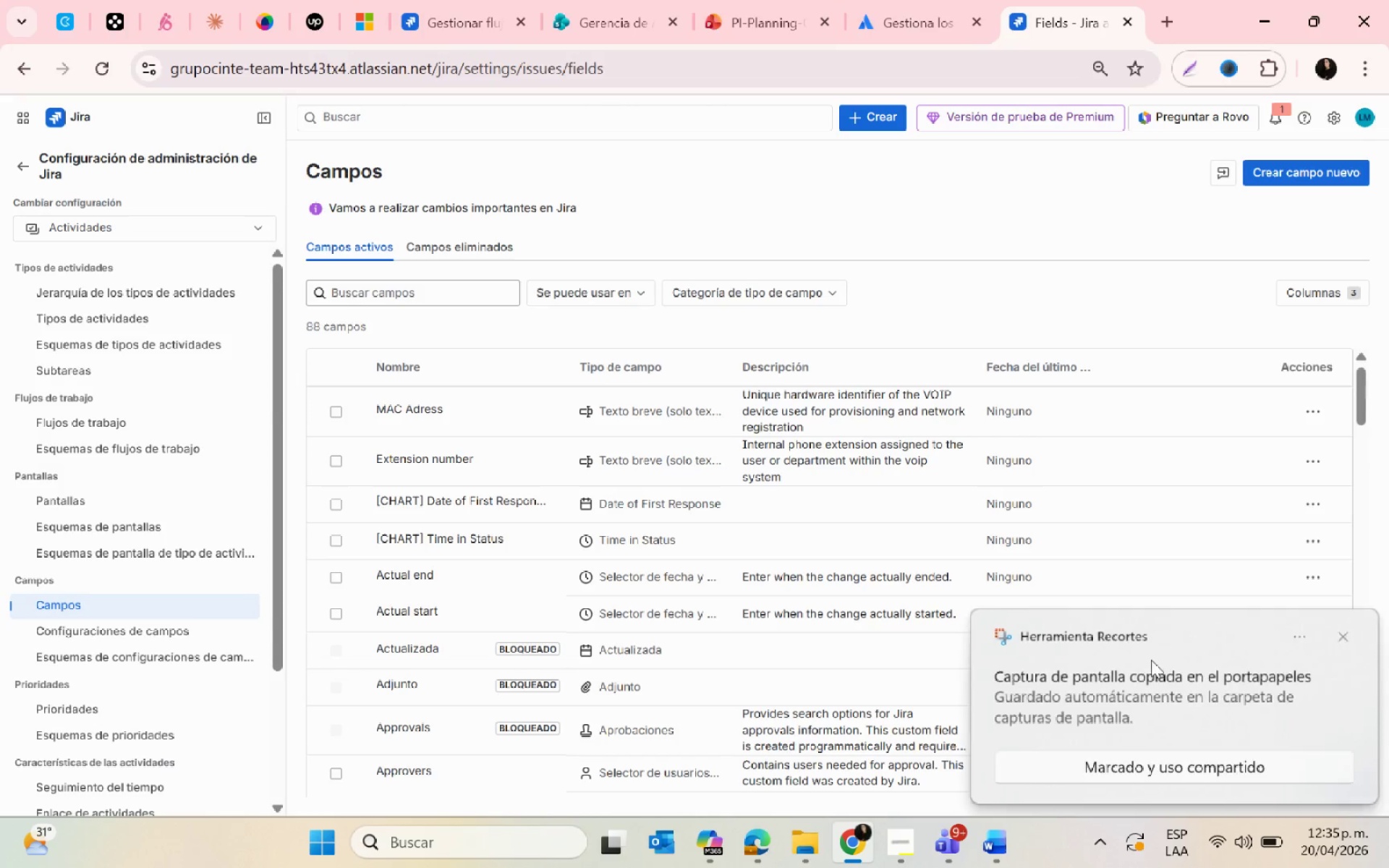 
left_click([1118, 690])
 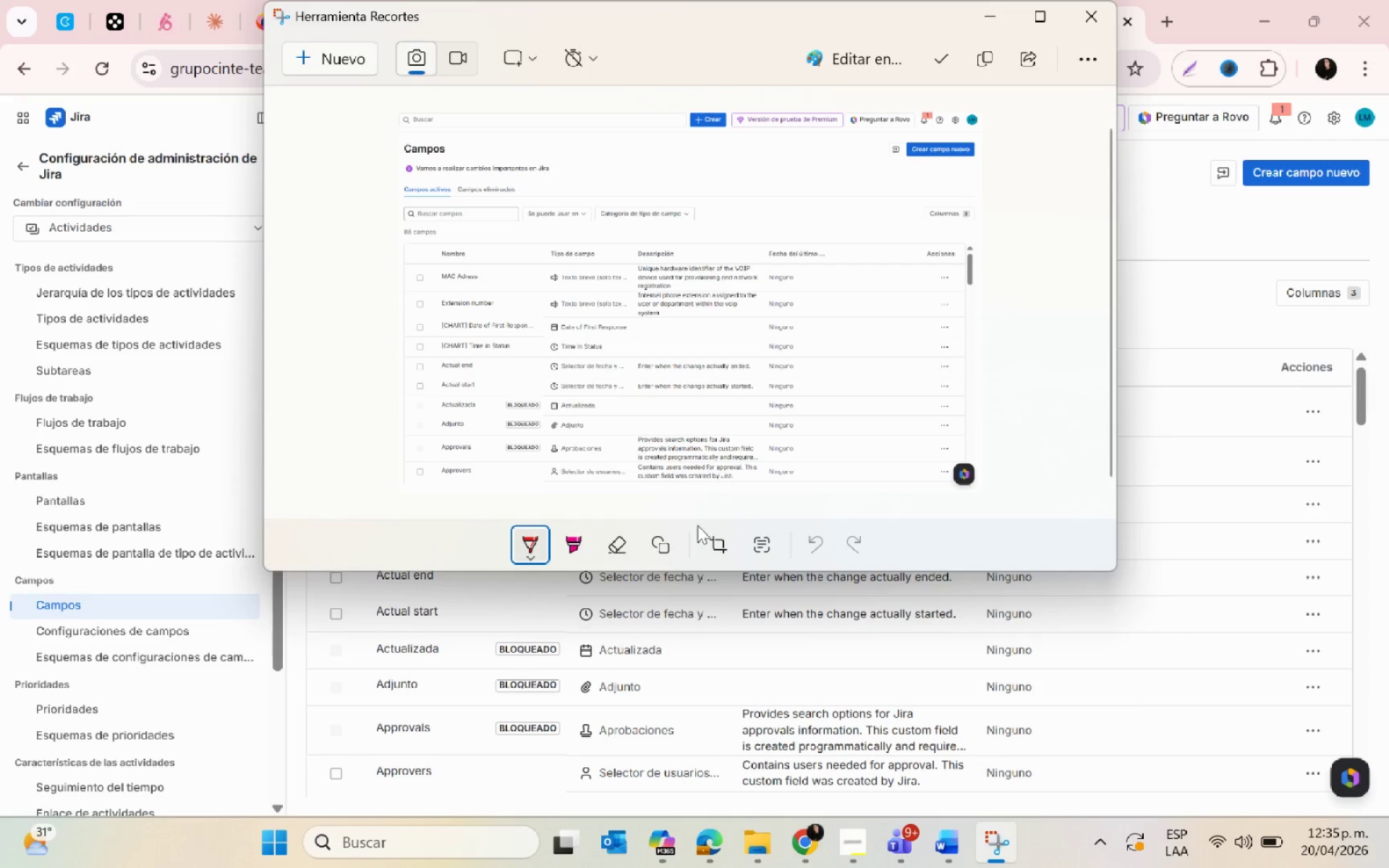 
left_click([658, 542])
 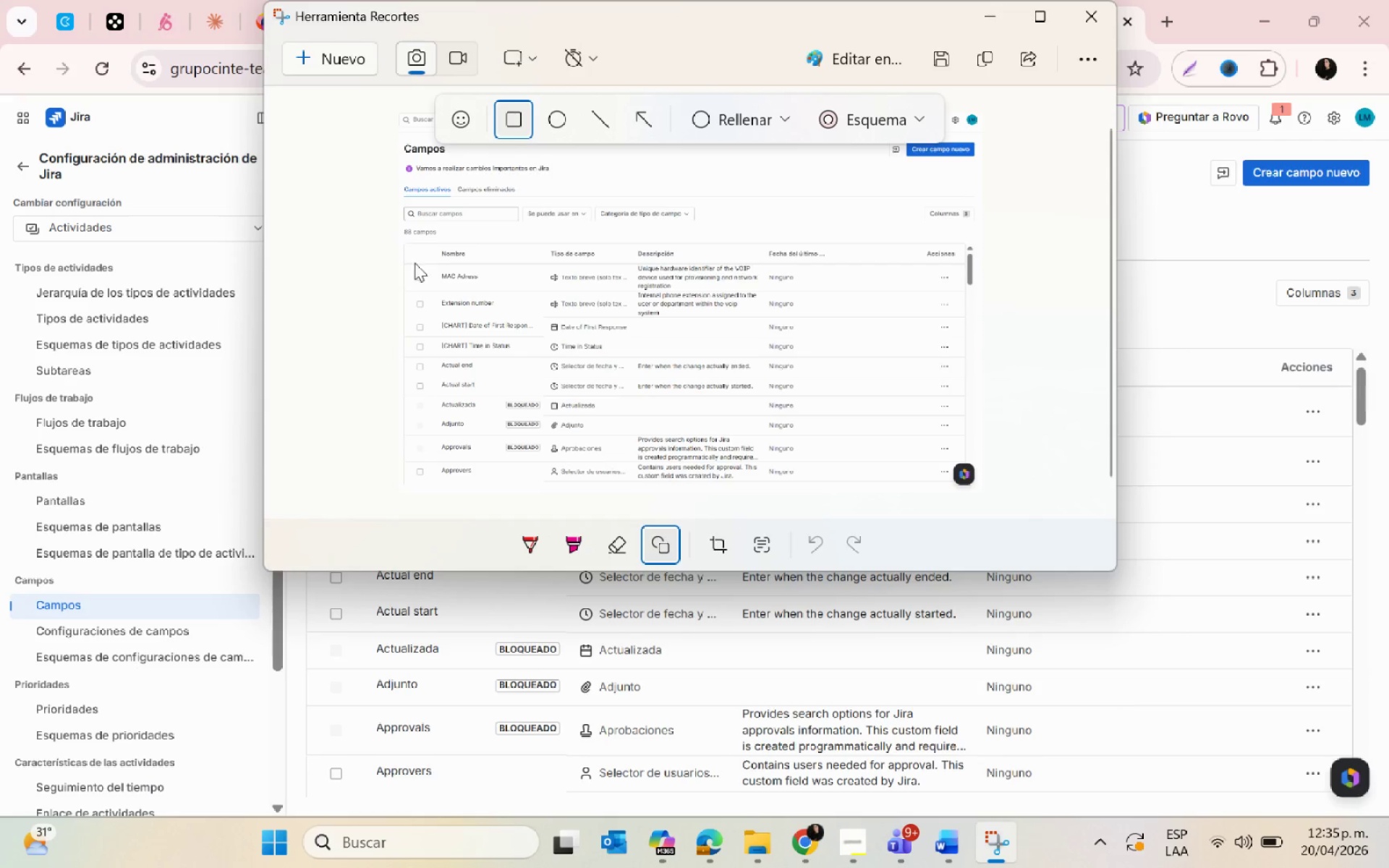 
left_click_drag(start_coordinate=[394, 247], to_coordinate=[994, 287])
 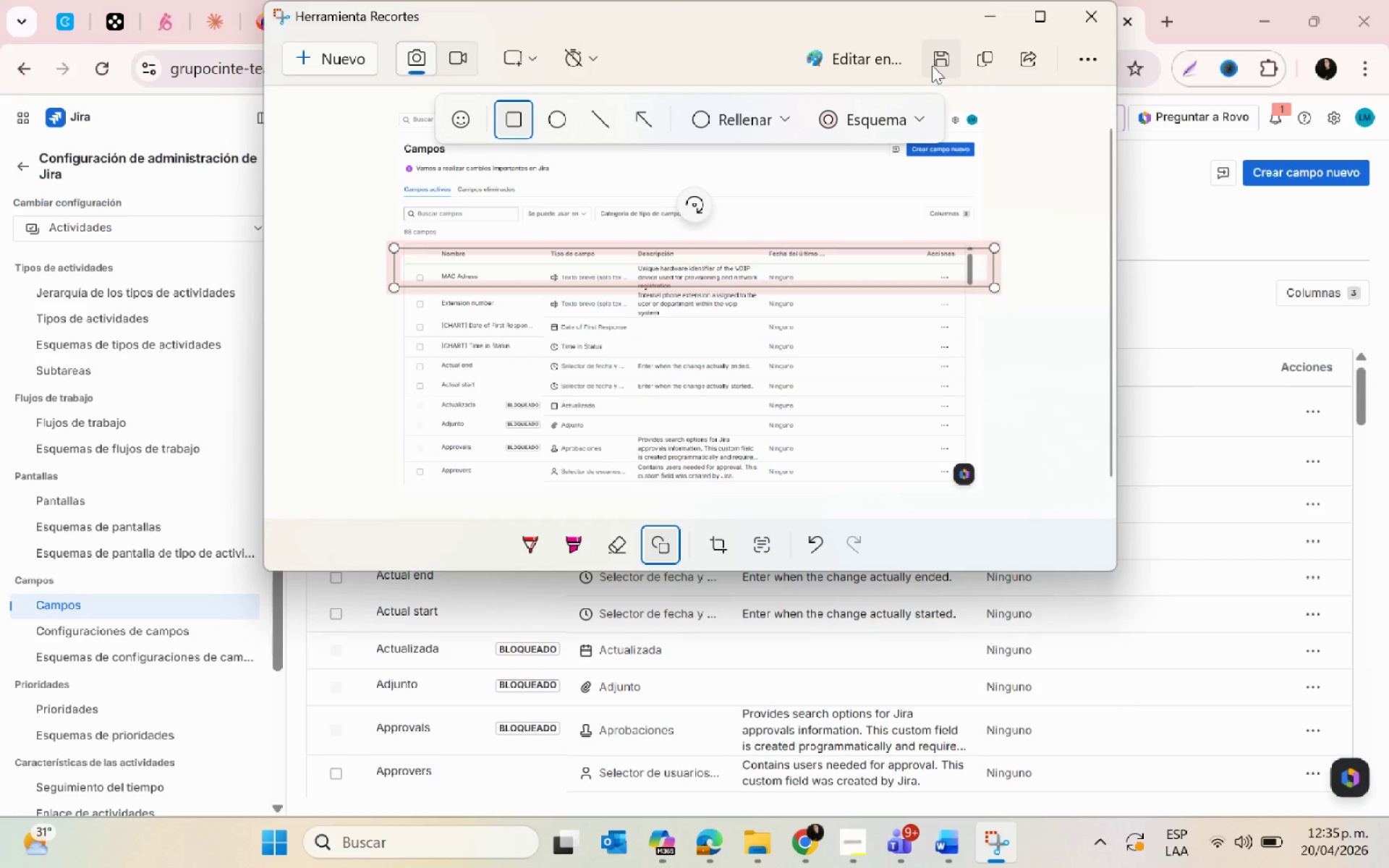 
left_click([932, 65])
 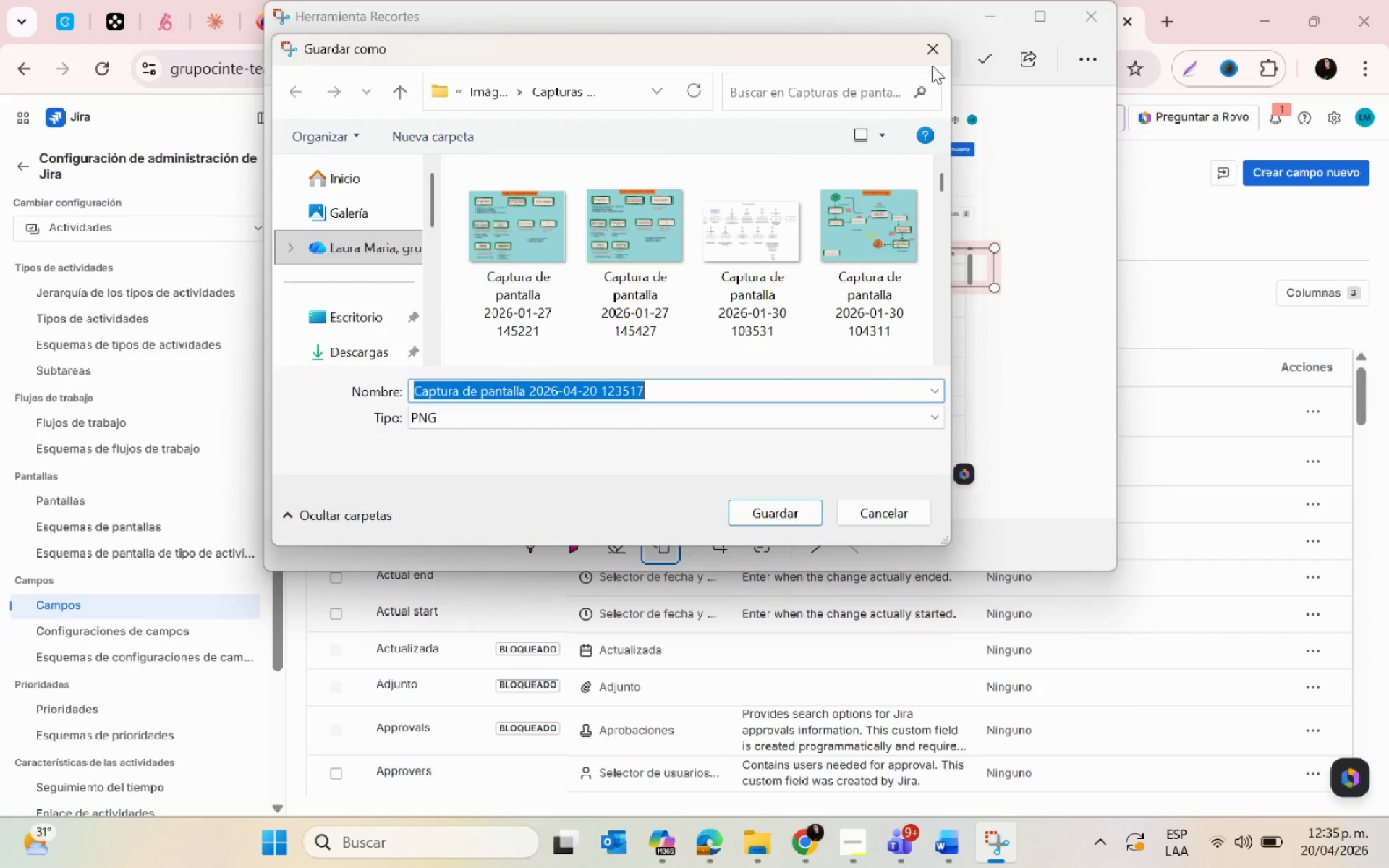 
scroll: coordinate [358, 365], scroll_direction: down, amount: 1.0
 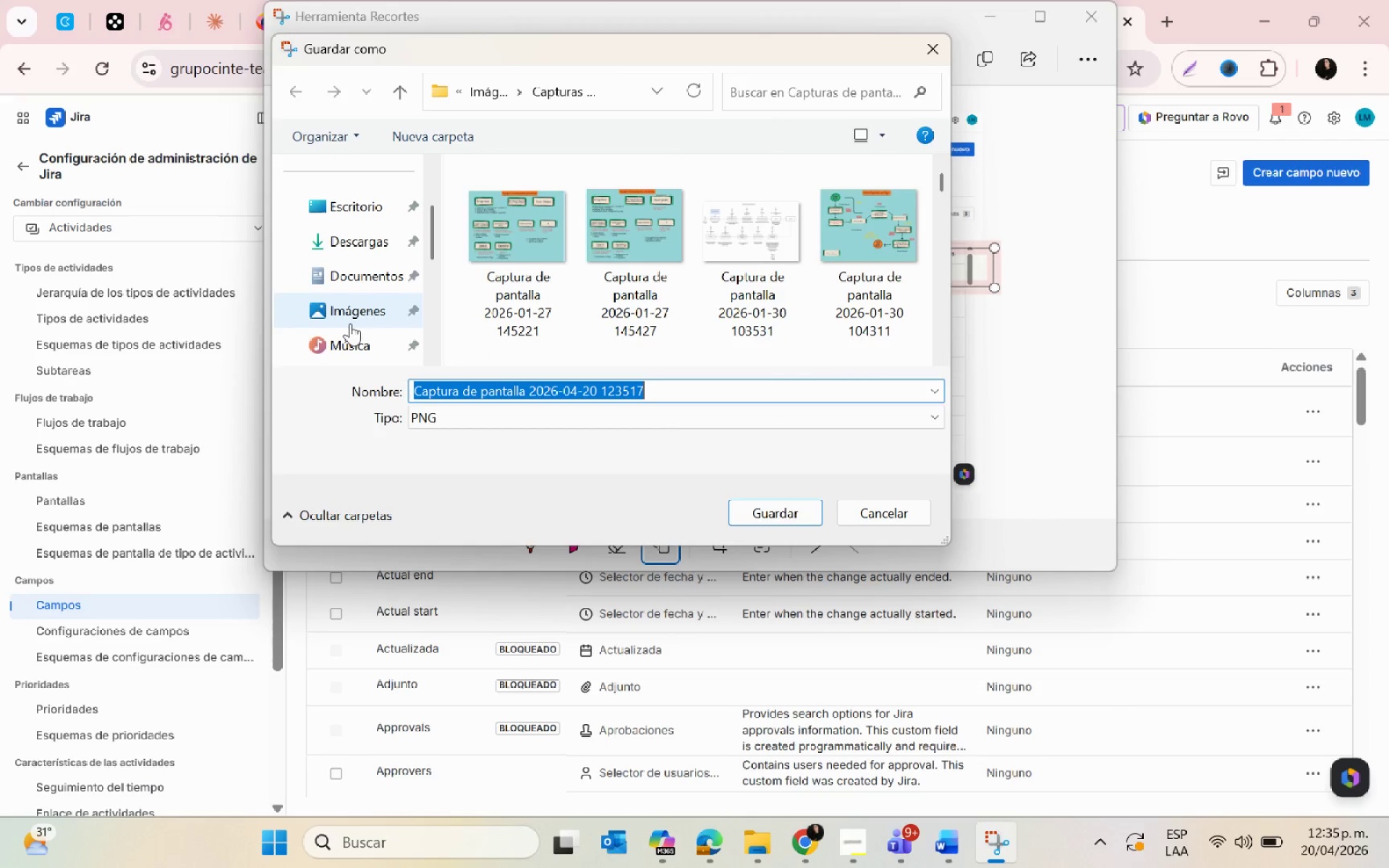 
left_click([343, 312])
 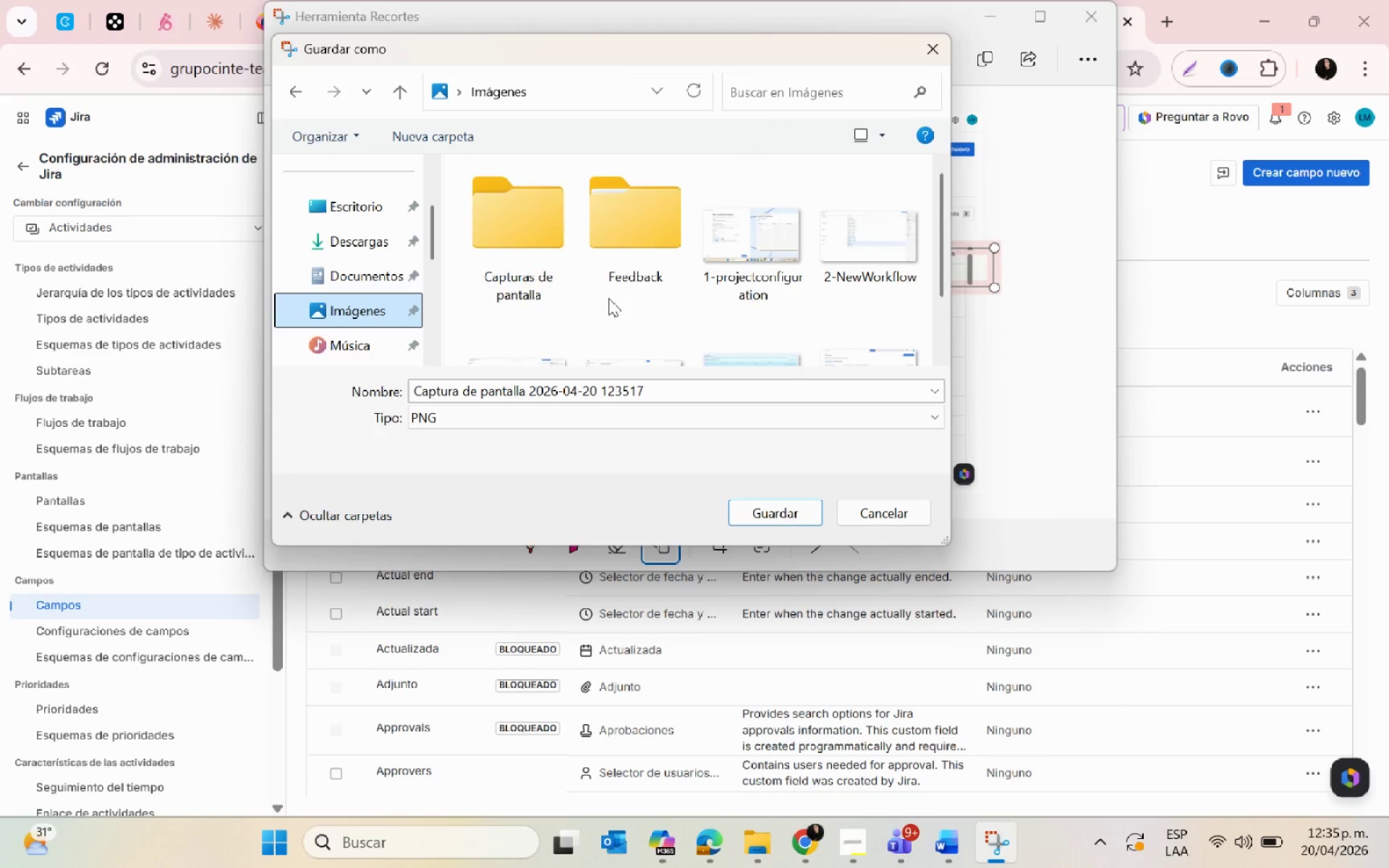 
scroll: coordinate [611, 298], scroll_direction: down, amount: 5.0
 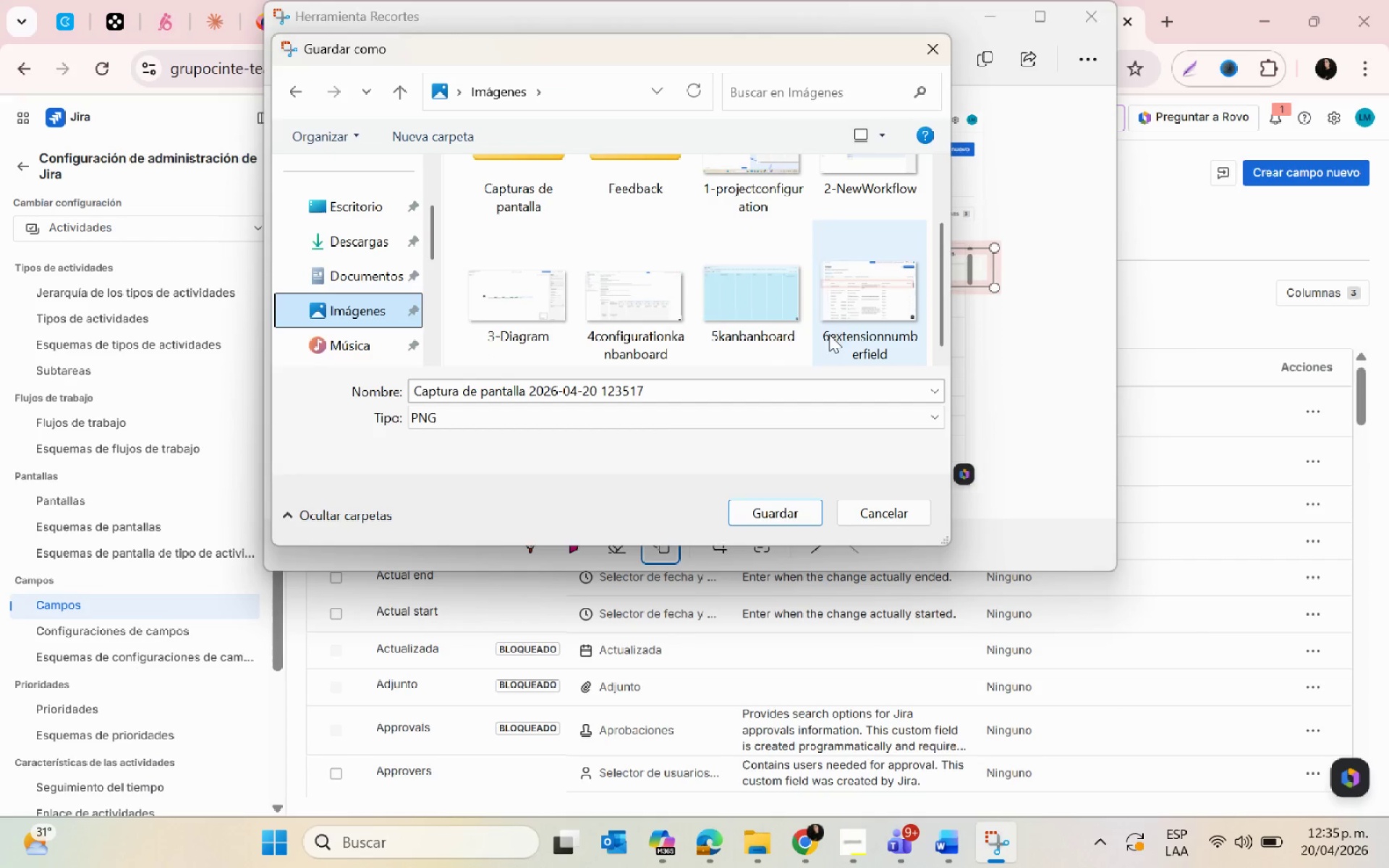 
left_click([844, 316])
 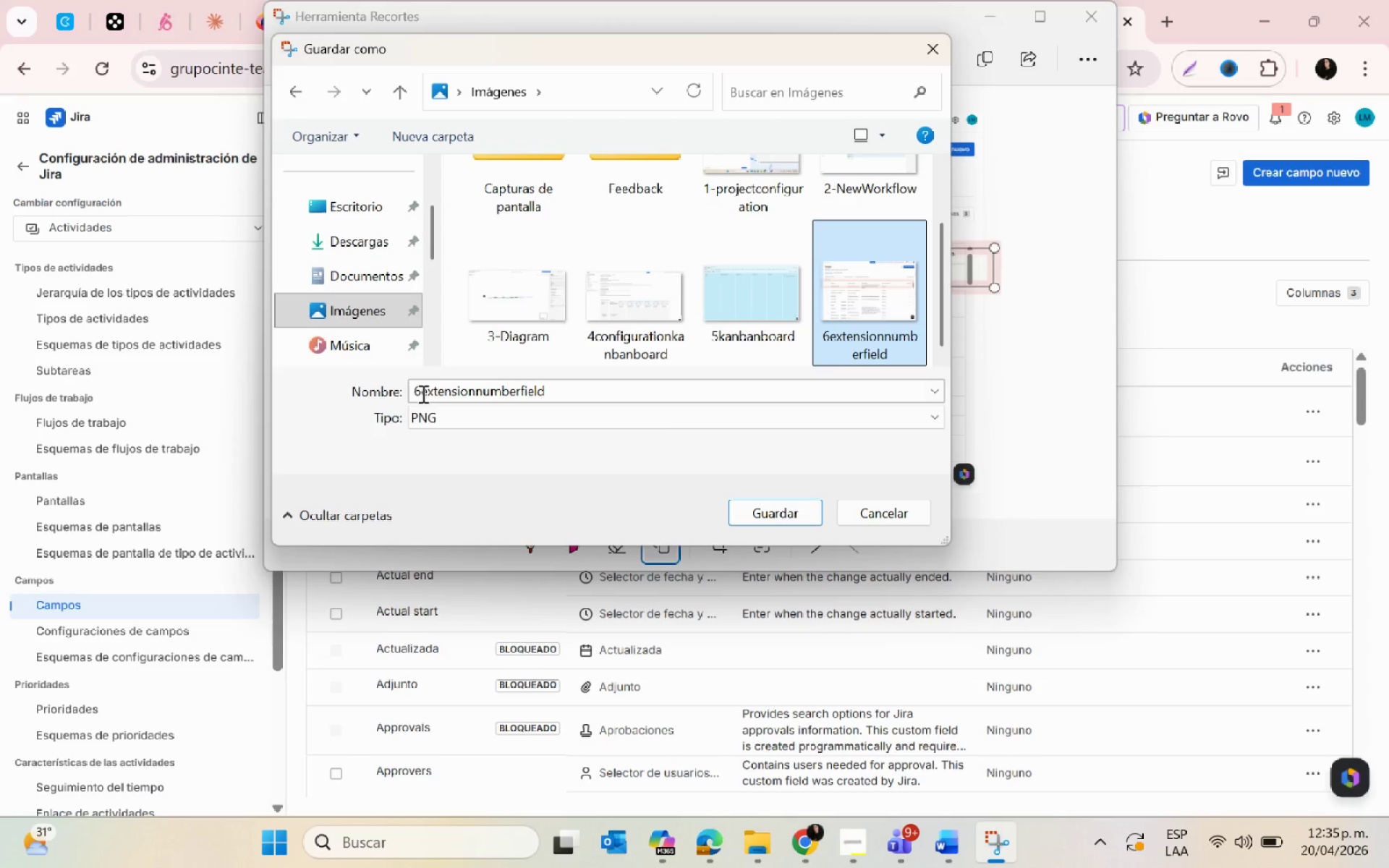 
left_click_drag(start_coordinate=[417, 393], to_coordinate=[548, 393])
 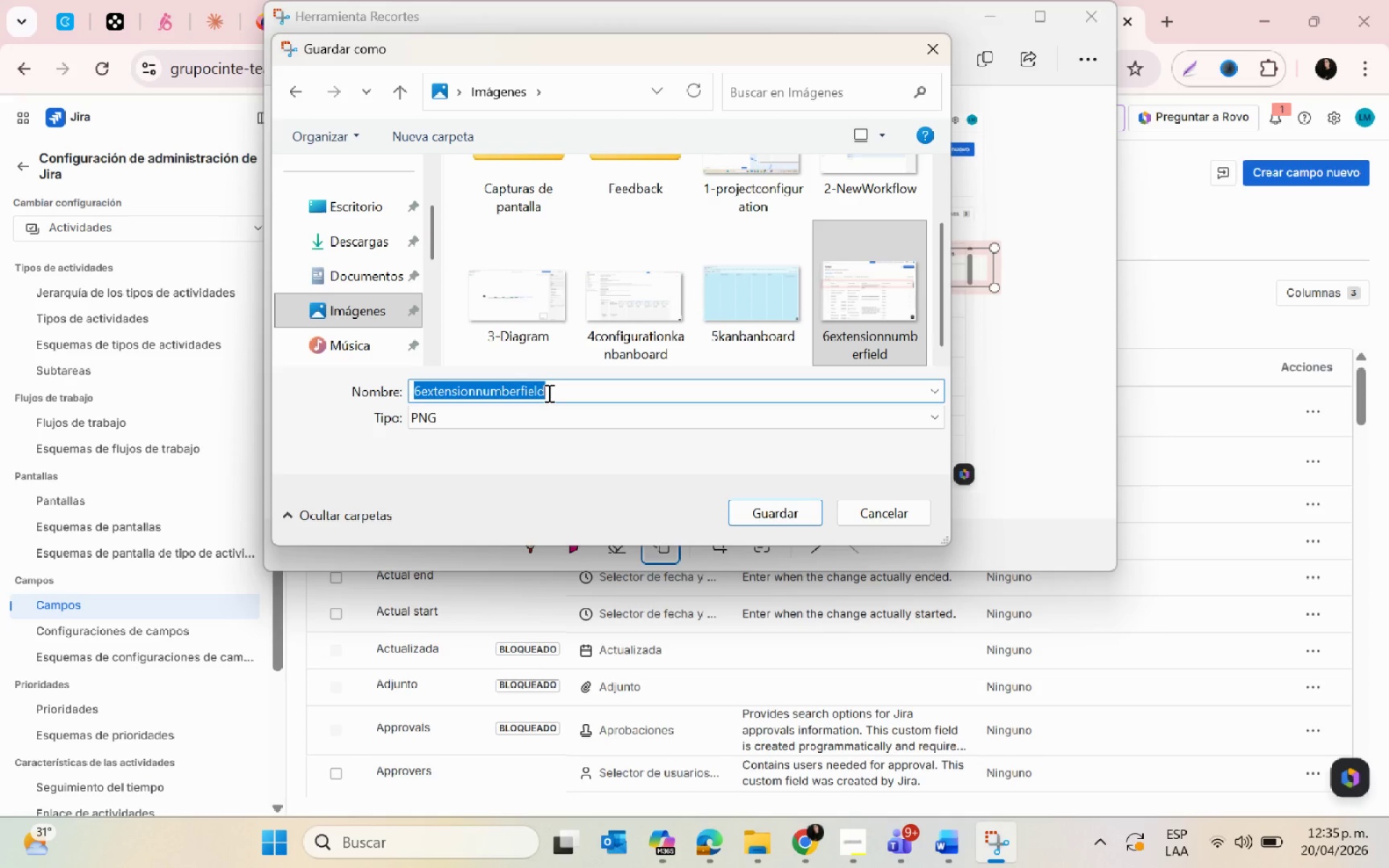 
type(7macadre)
key(Backspace)
key(Backspace)
type(dress)
 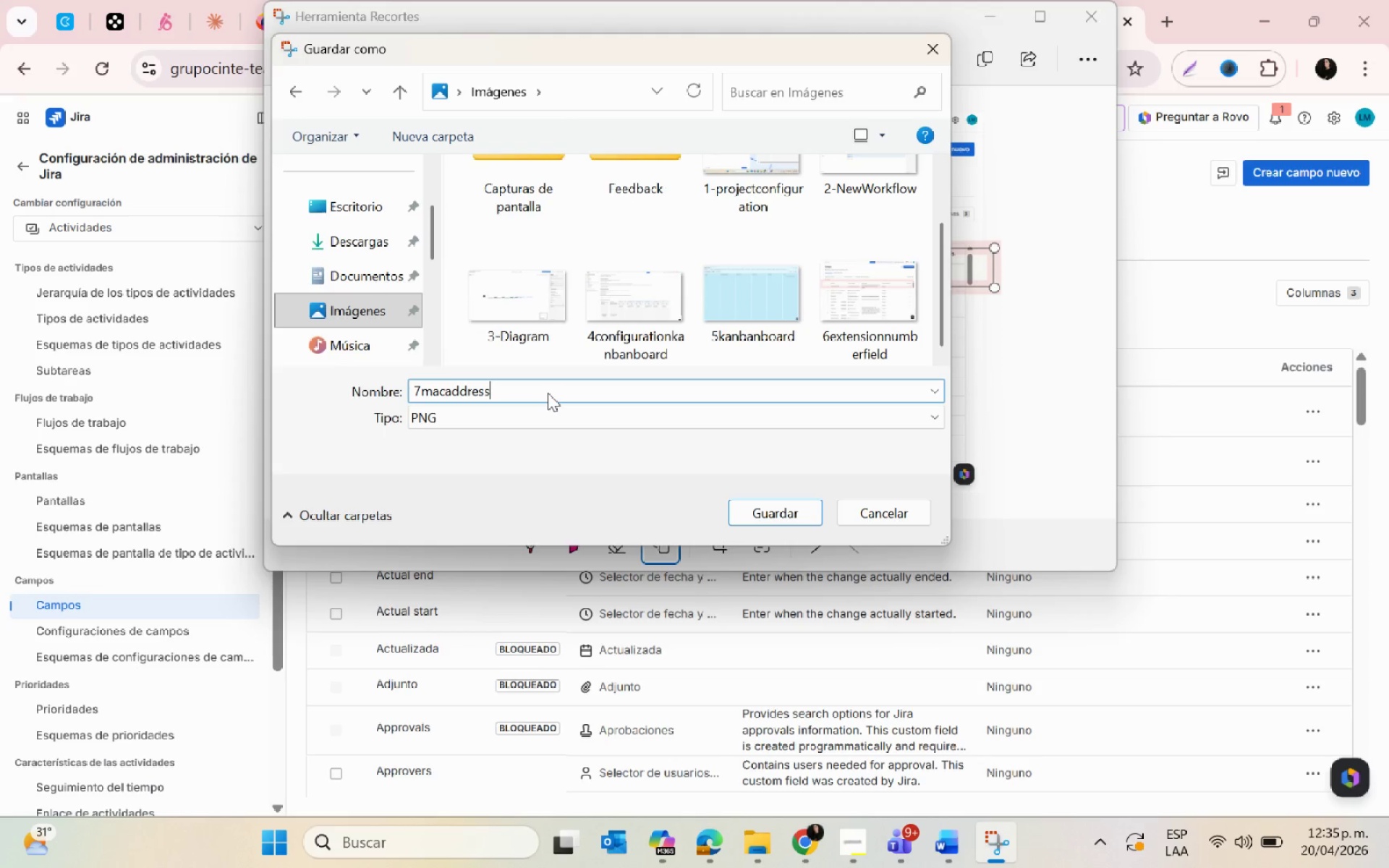 
key(Enter)
 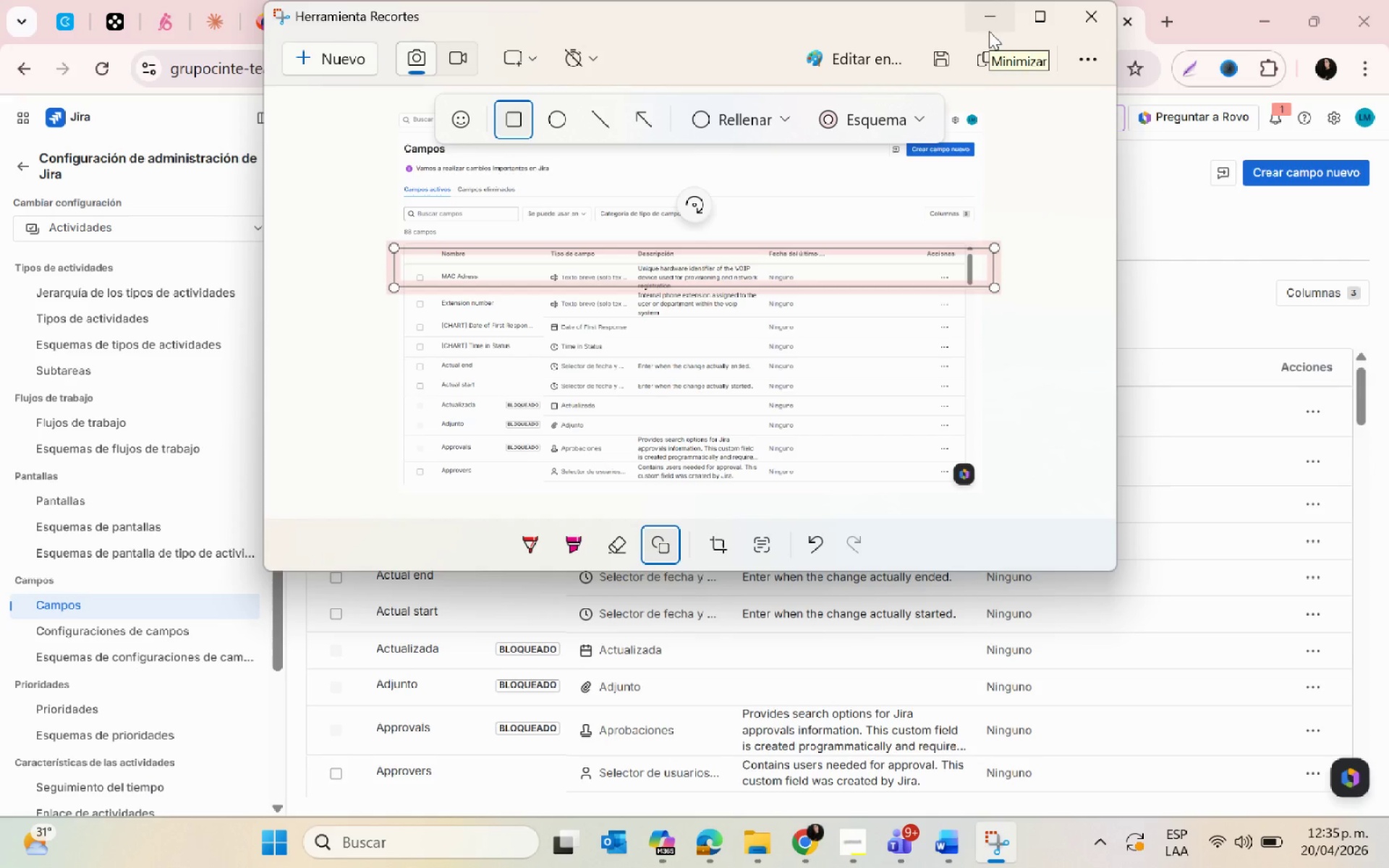 
wait(7.71)
 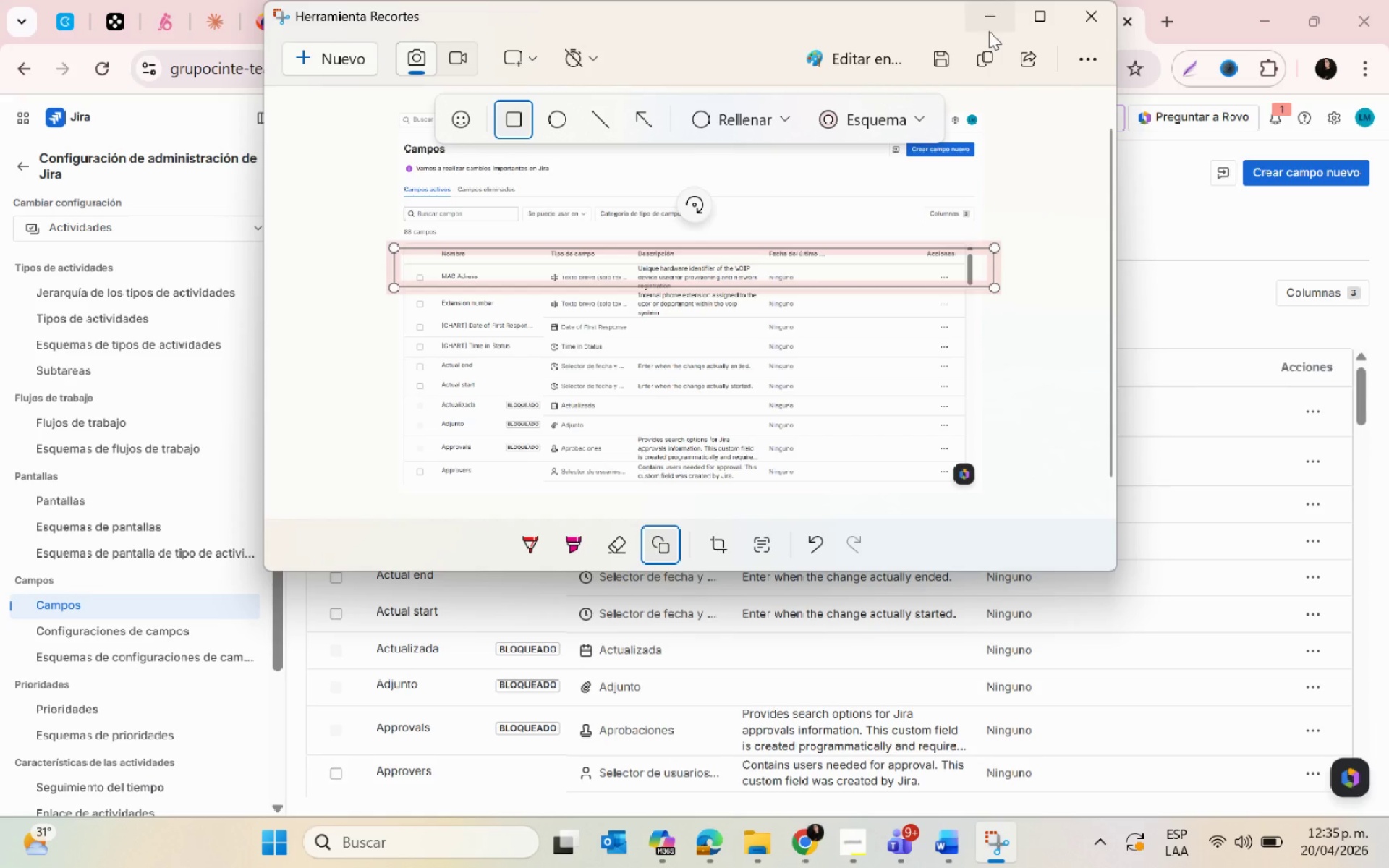 
left_click([989, 31])
 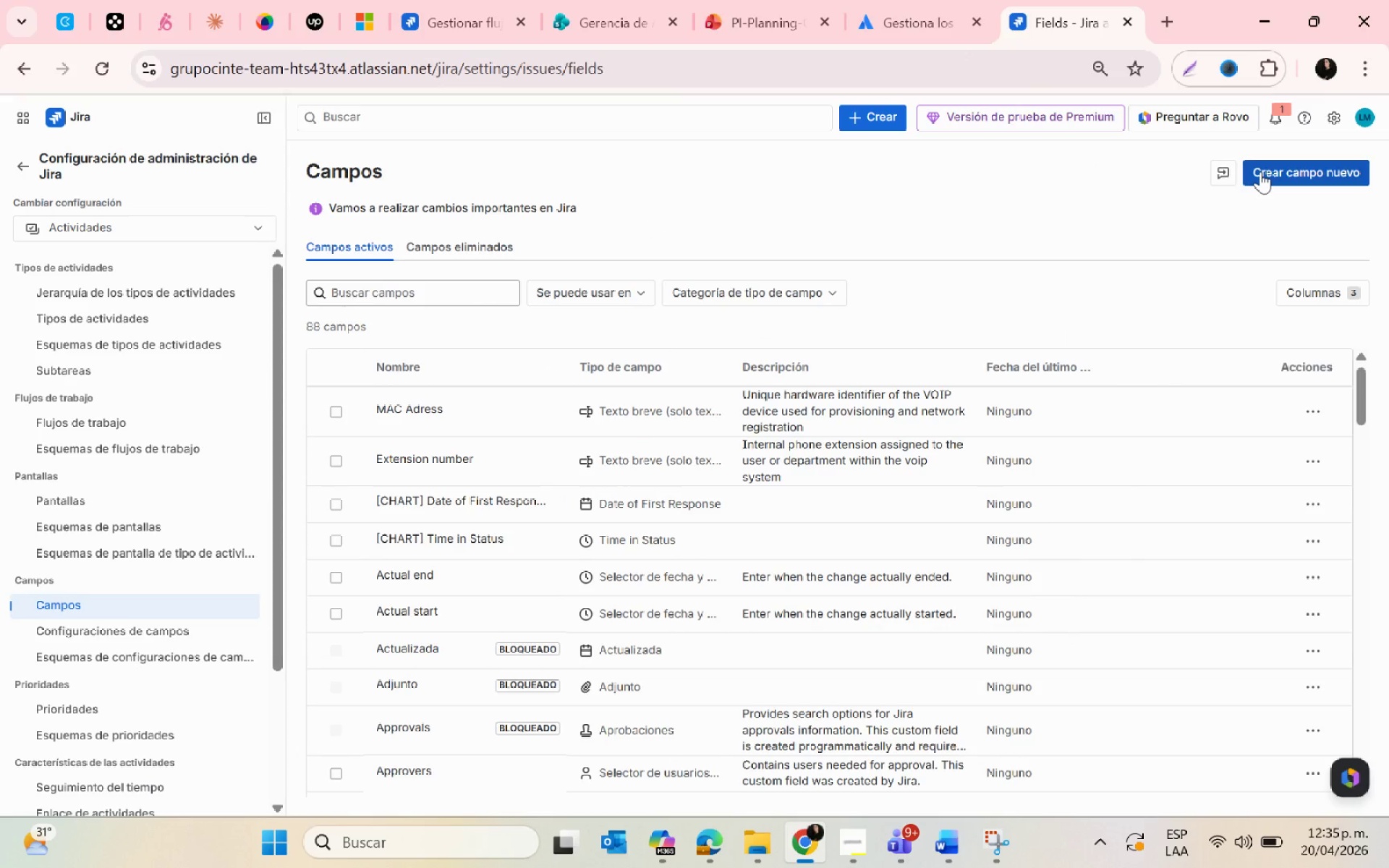 
left_click([1260, 171])
 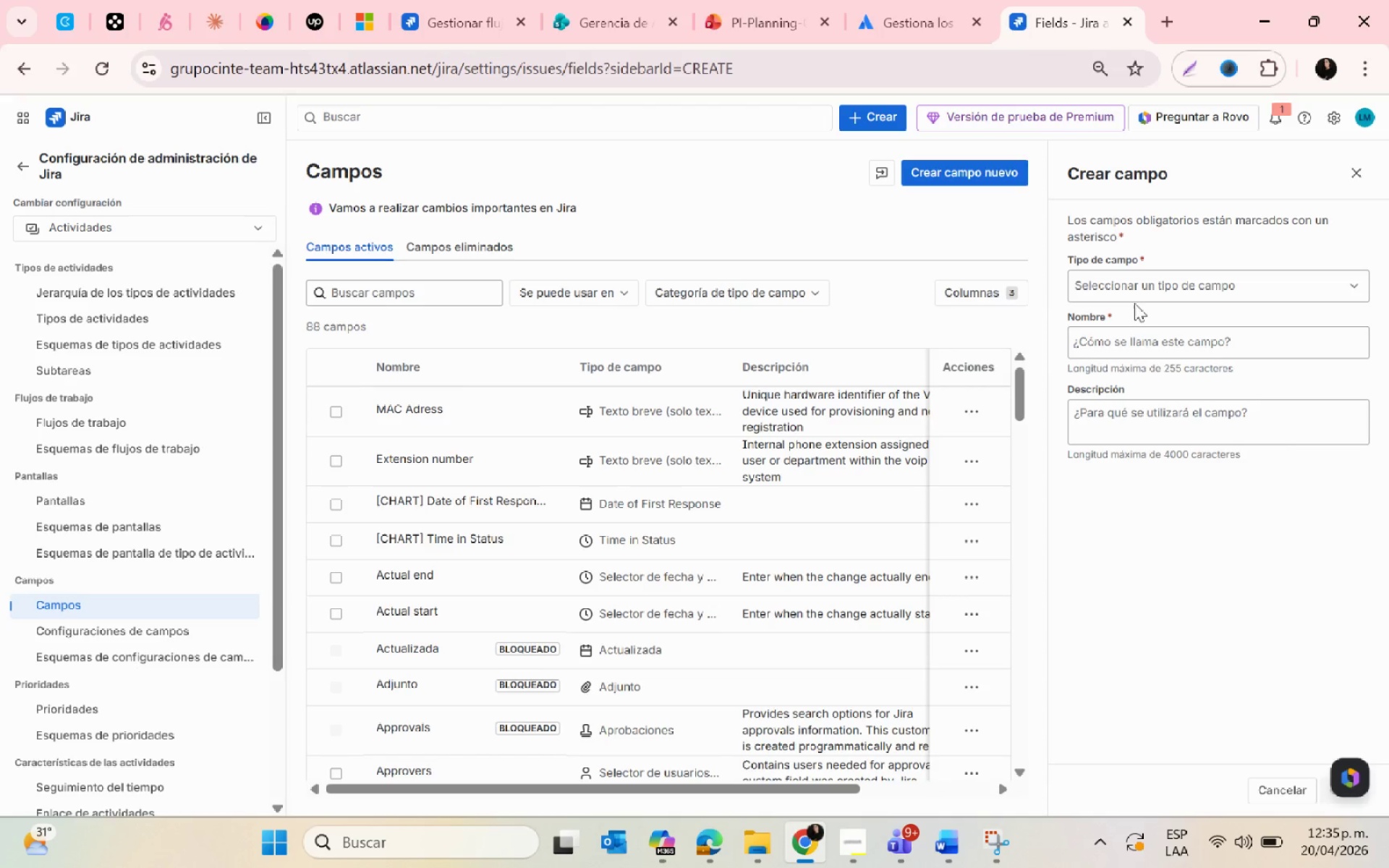 
left_click([1126, 288])
 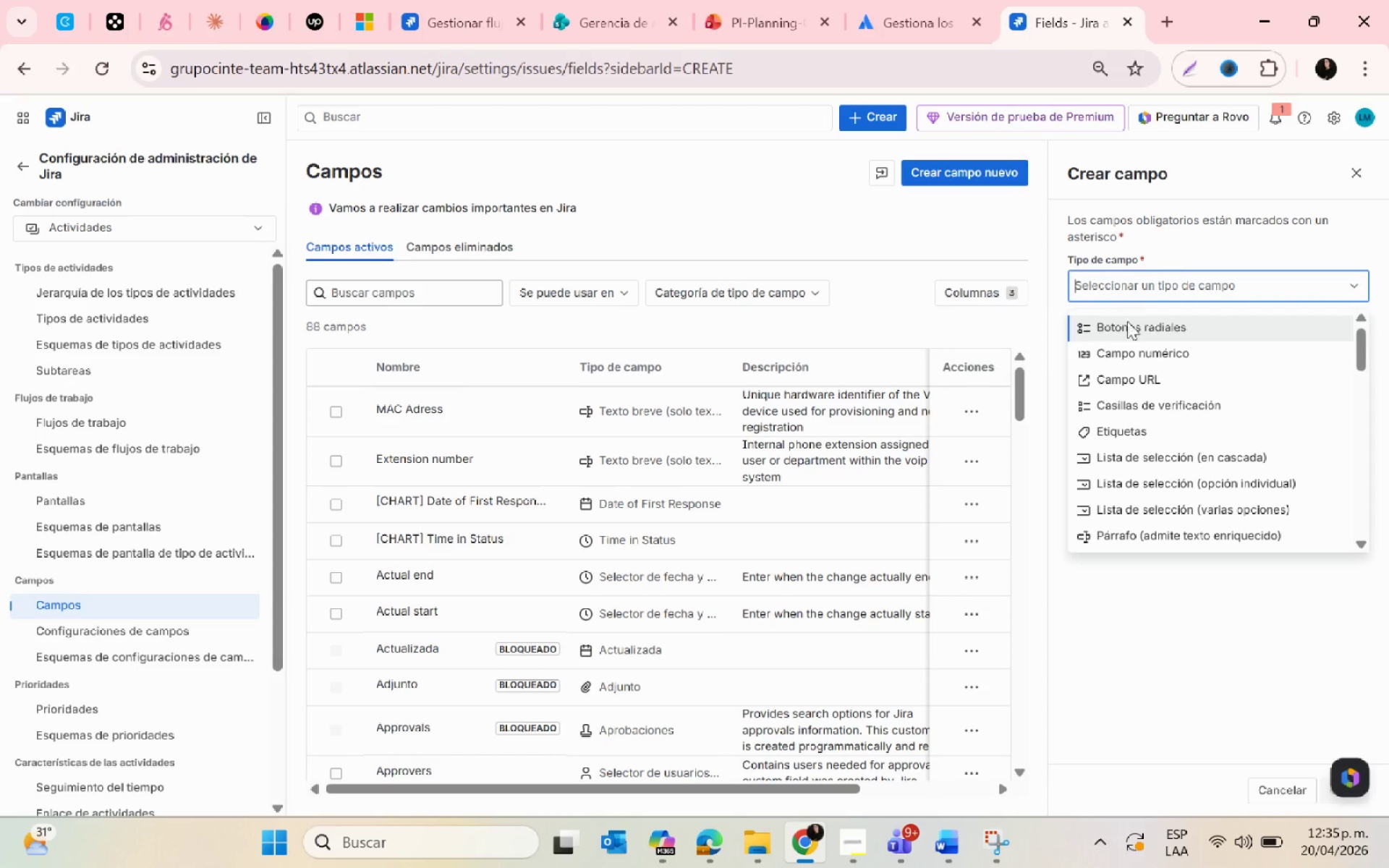 
left_click([1139, 350])
 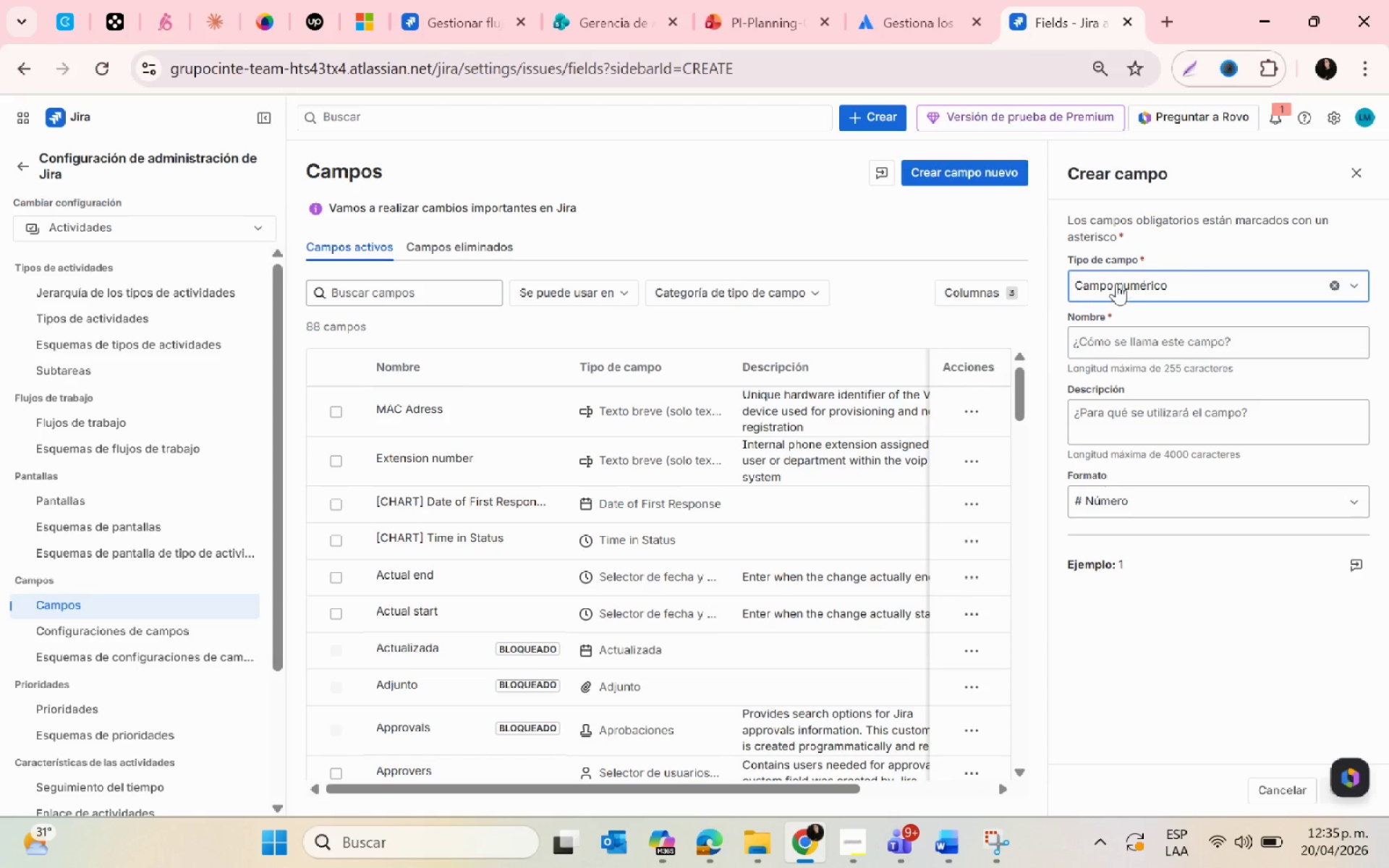 
left_click([1114, 282])
 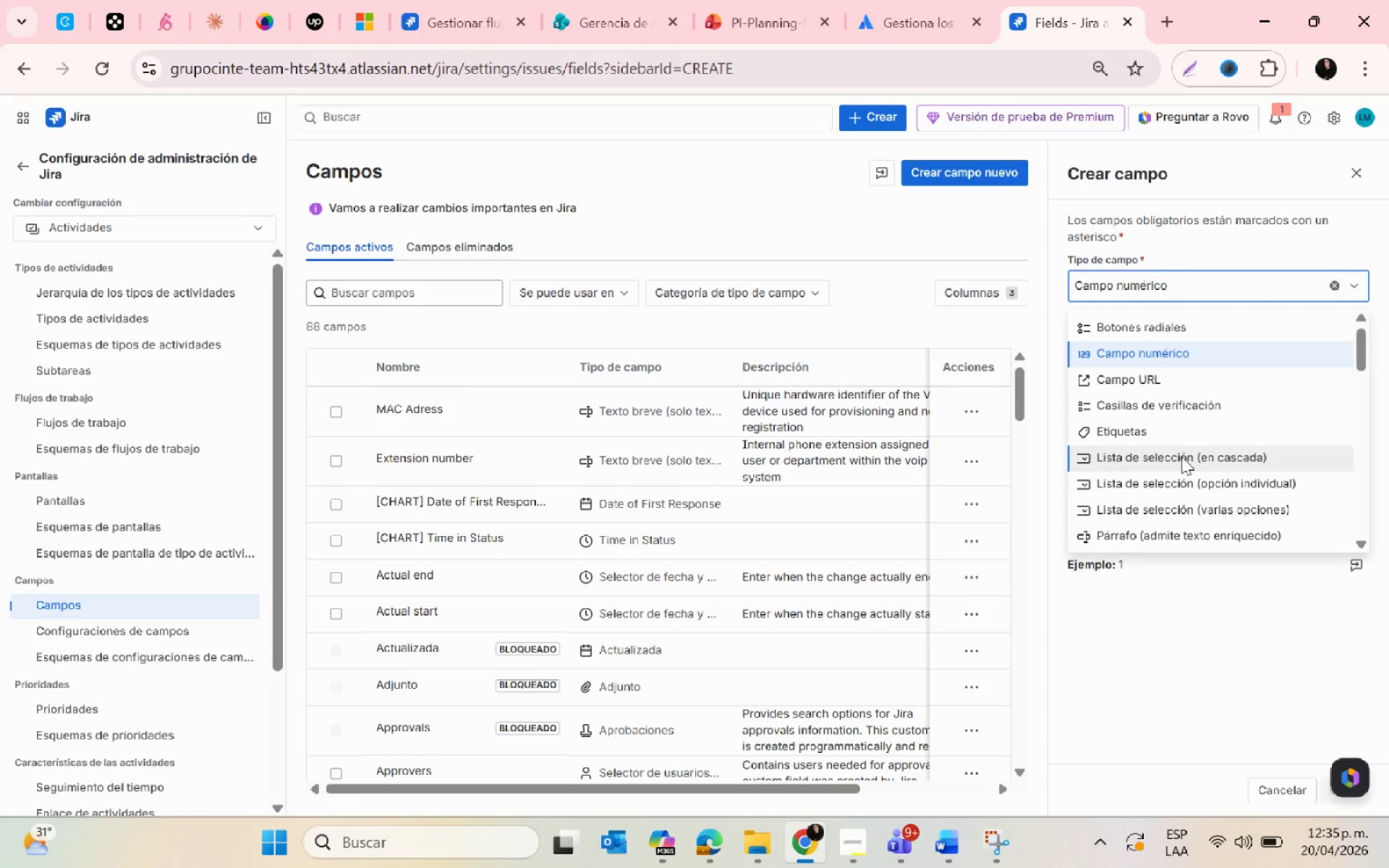 
scroll: coordinate [1192, 456], scroll_direction: down, amount: 3.0
 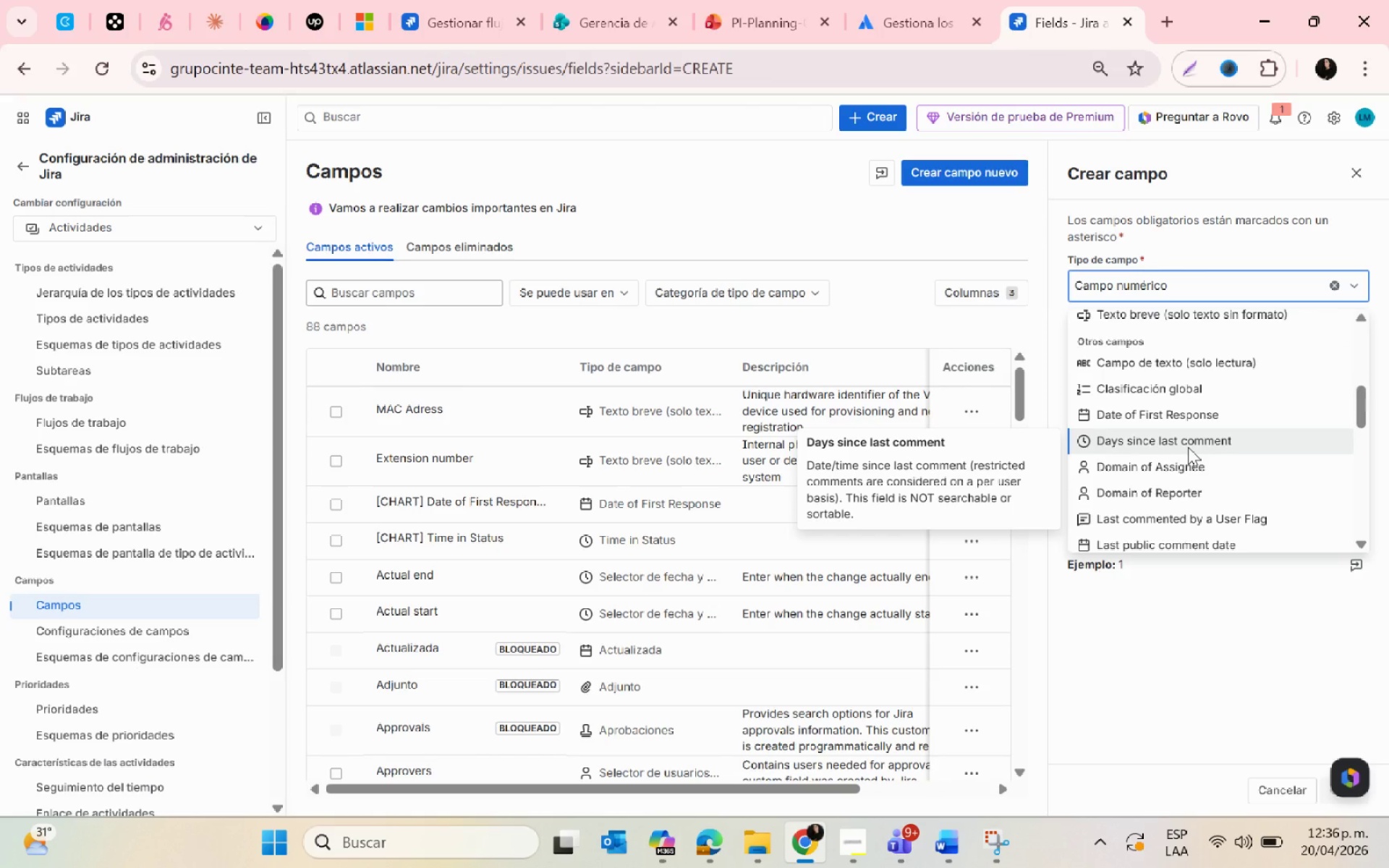 
wait(5.44)
 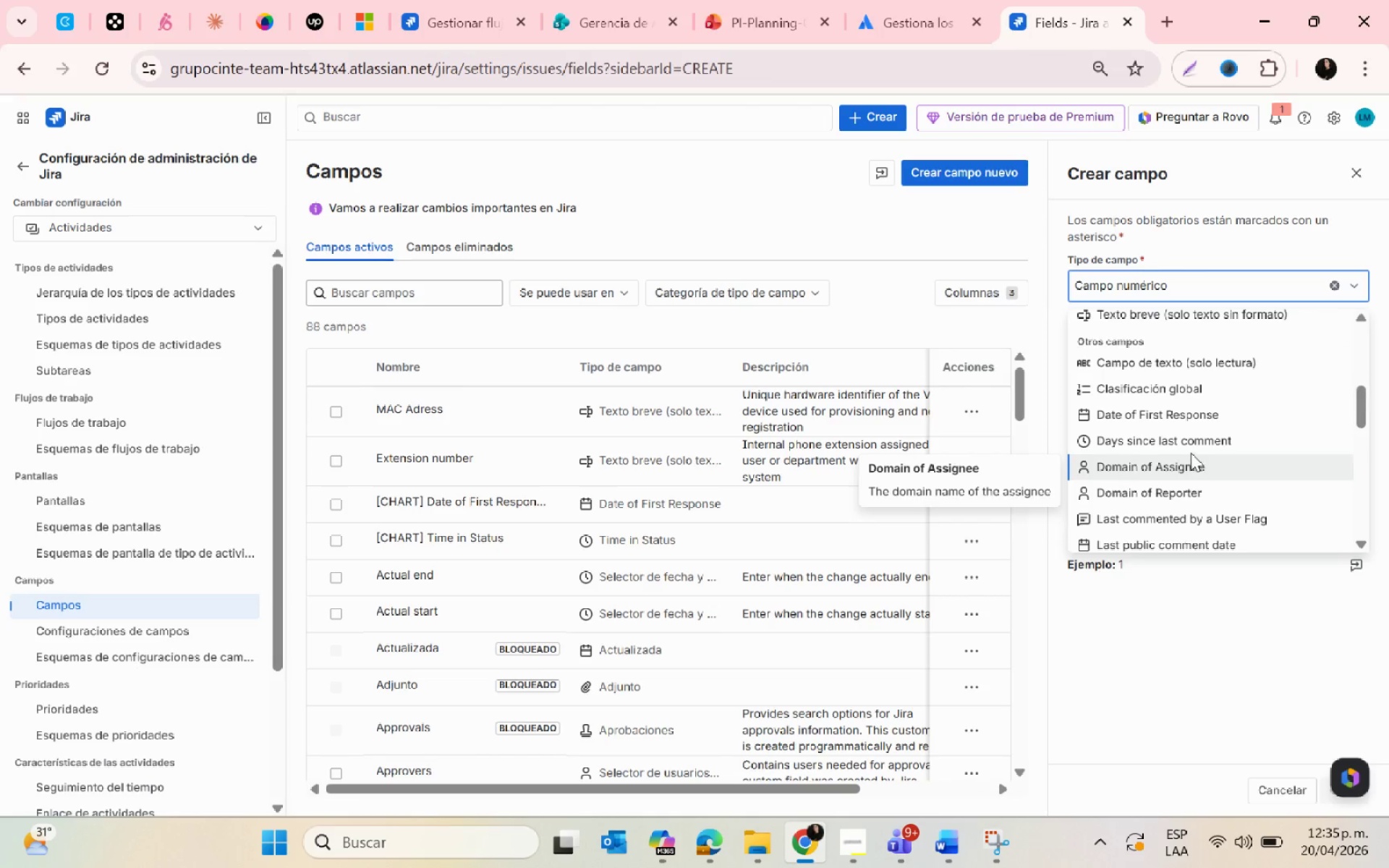 
scroll: coordinate [1192, 456], scroll_direction: down, amount: 1.0
 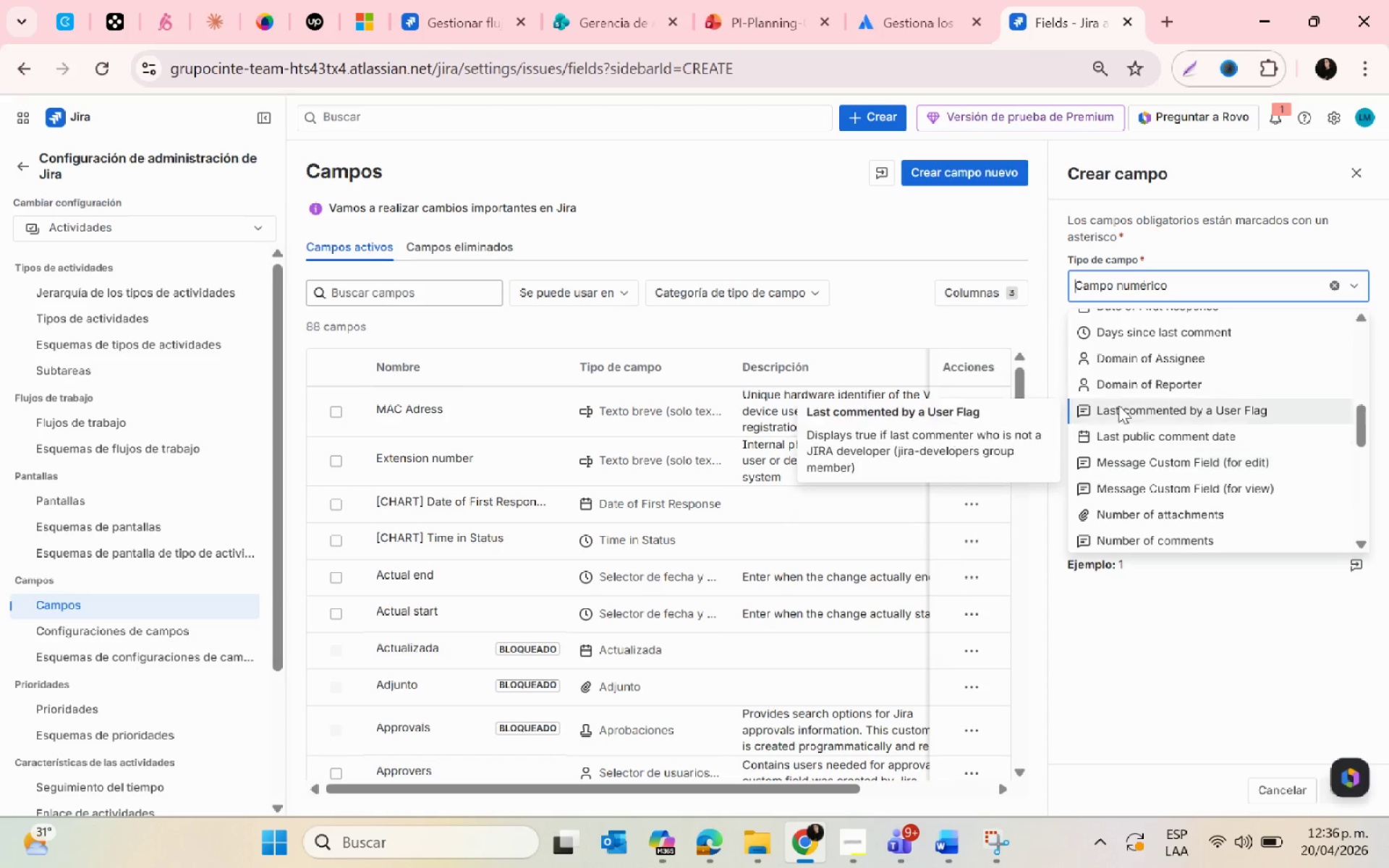 
left_click_drag(start_coordinate=[1181, 685], to_coordinate=[1178, 681])
 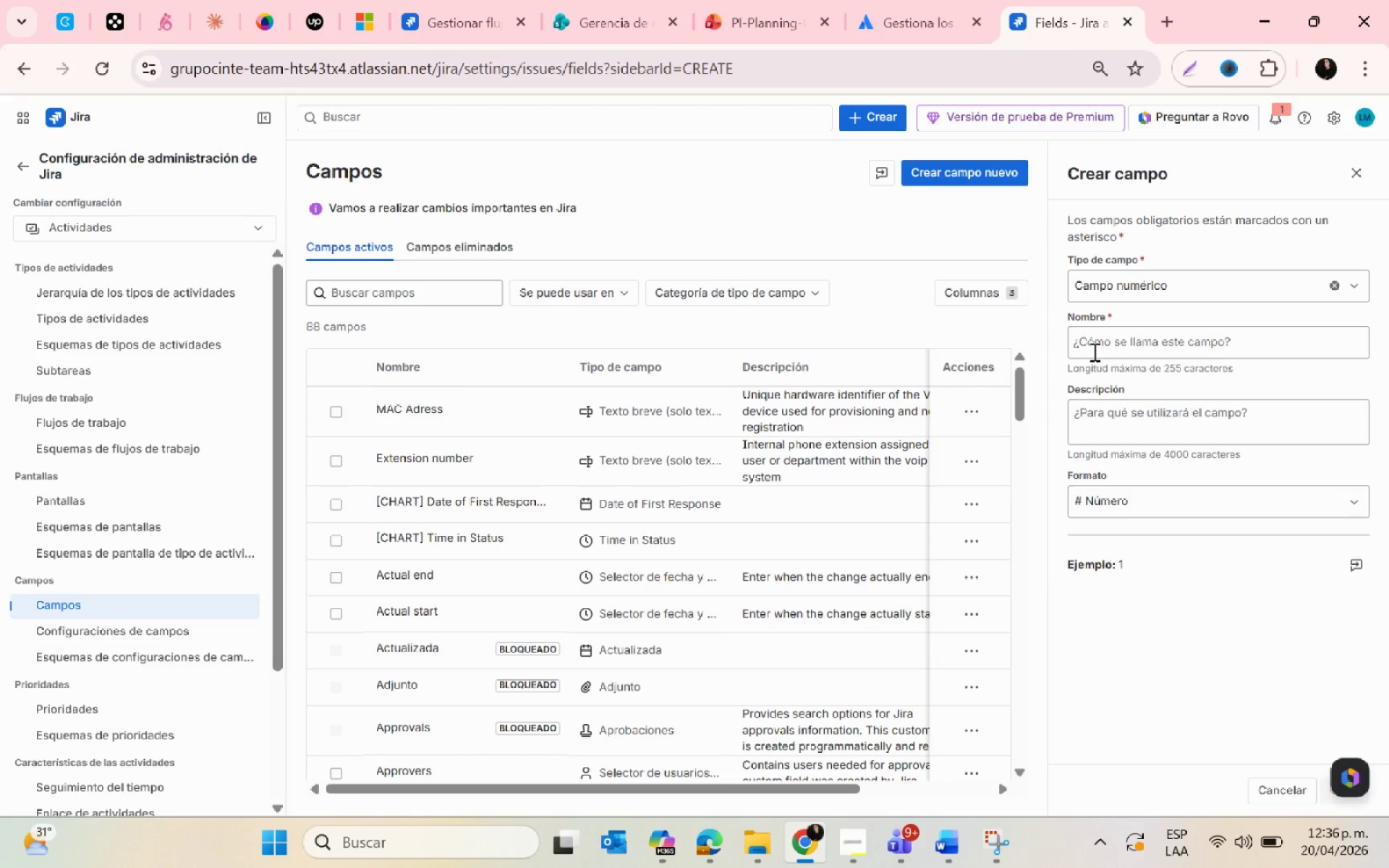 
left_click([1092, 347])
 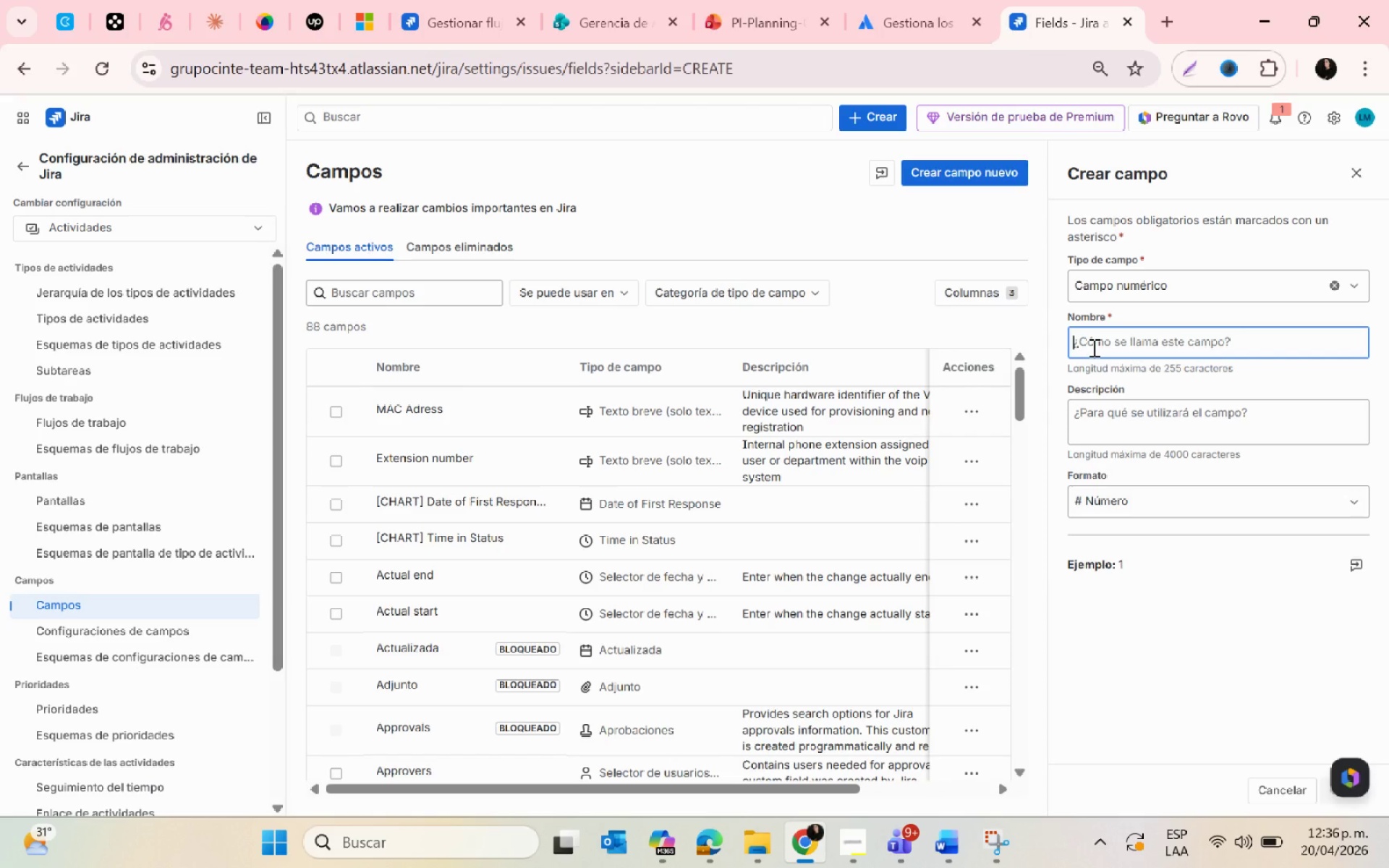 
type(Porting l)
key(Backspace)
type(Lead)
 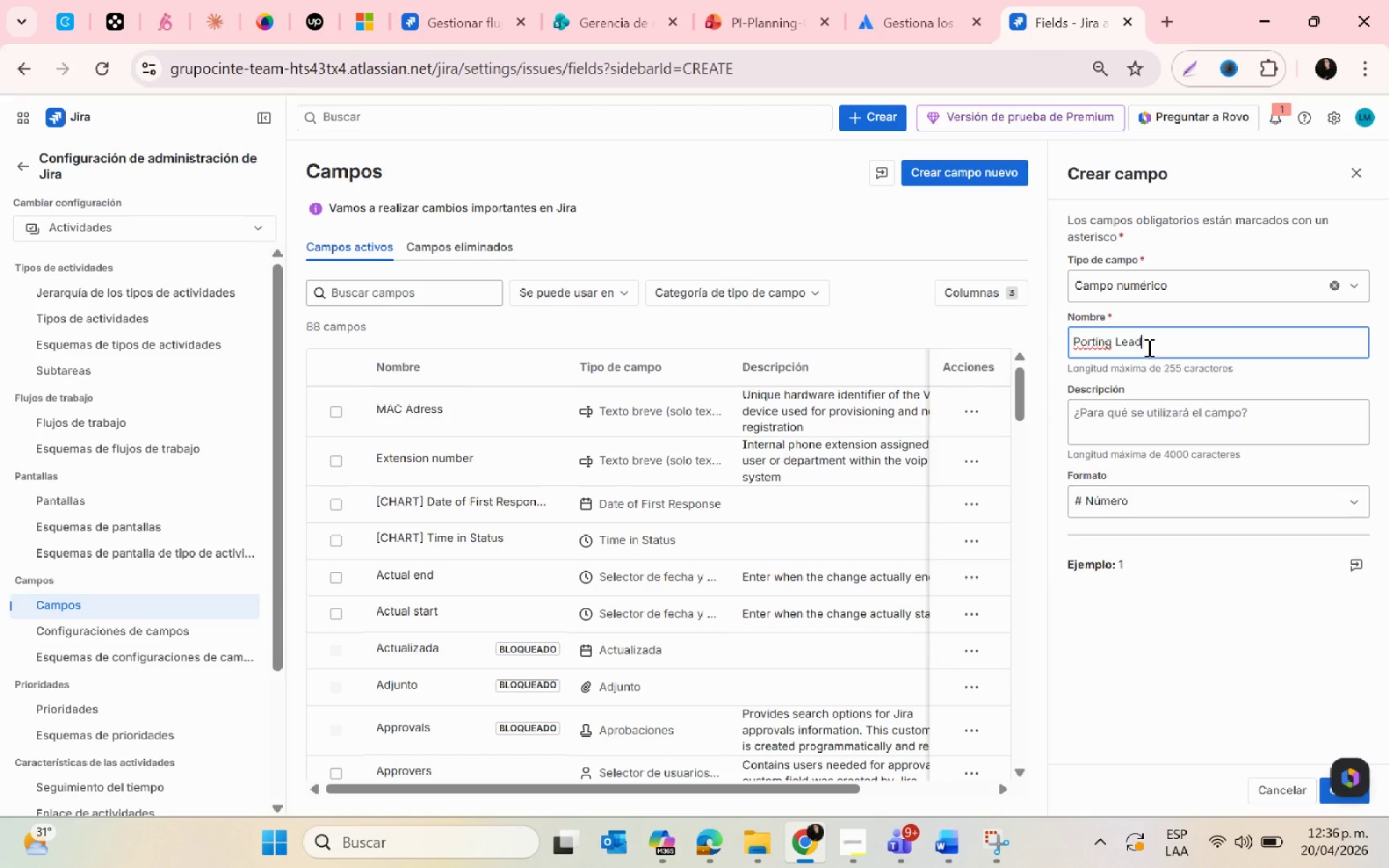 
type( Time)
 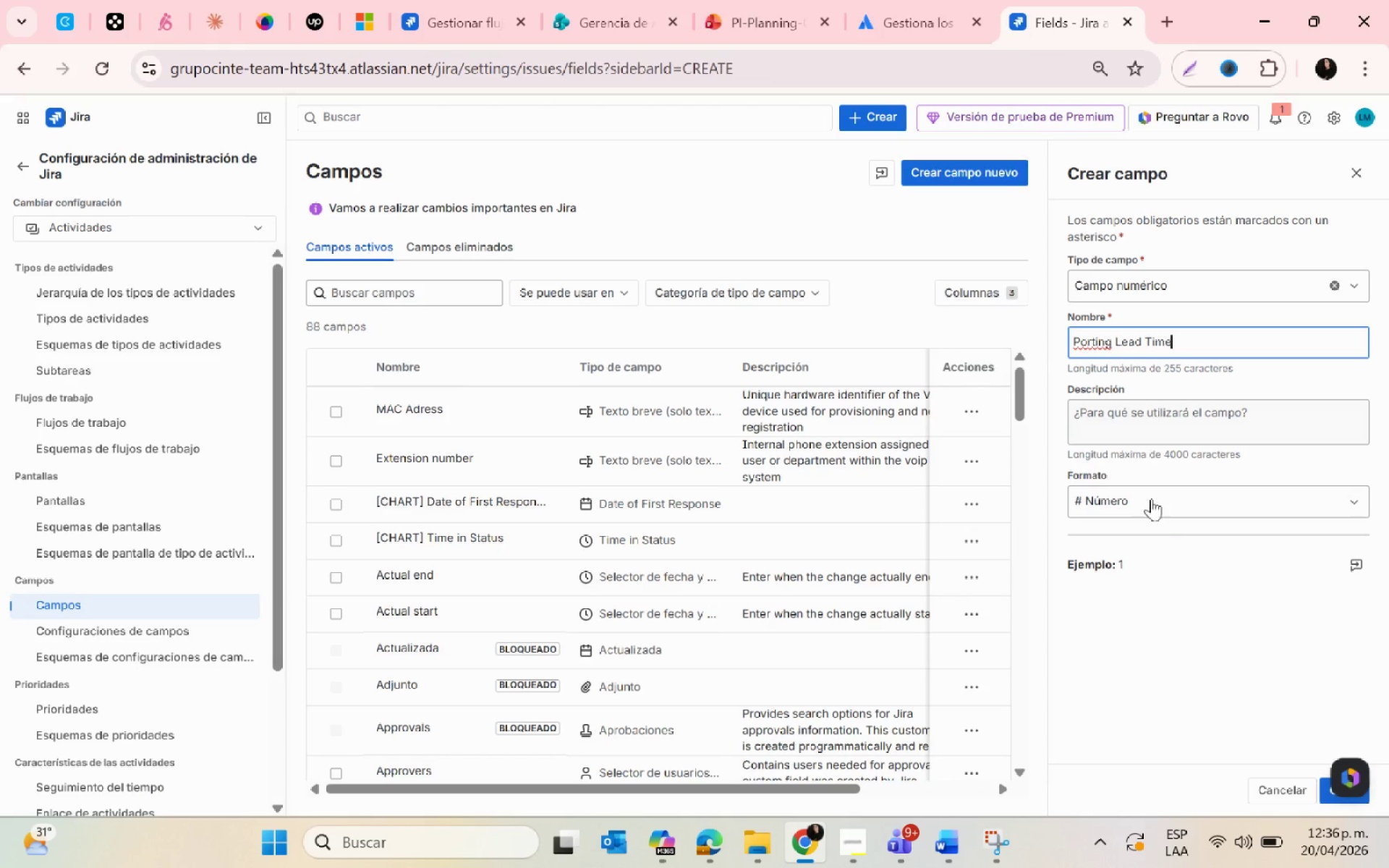 
left_click([1167, 510])
 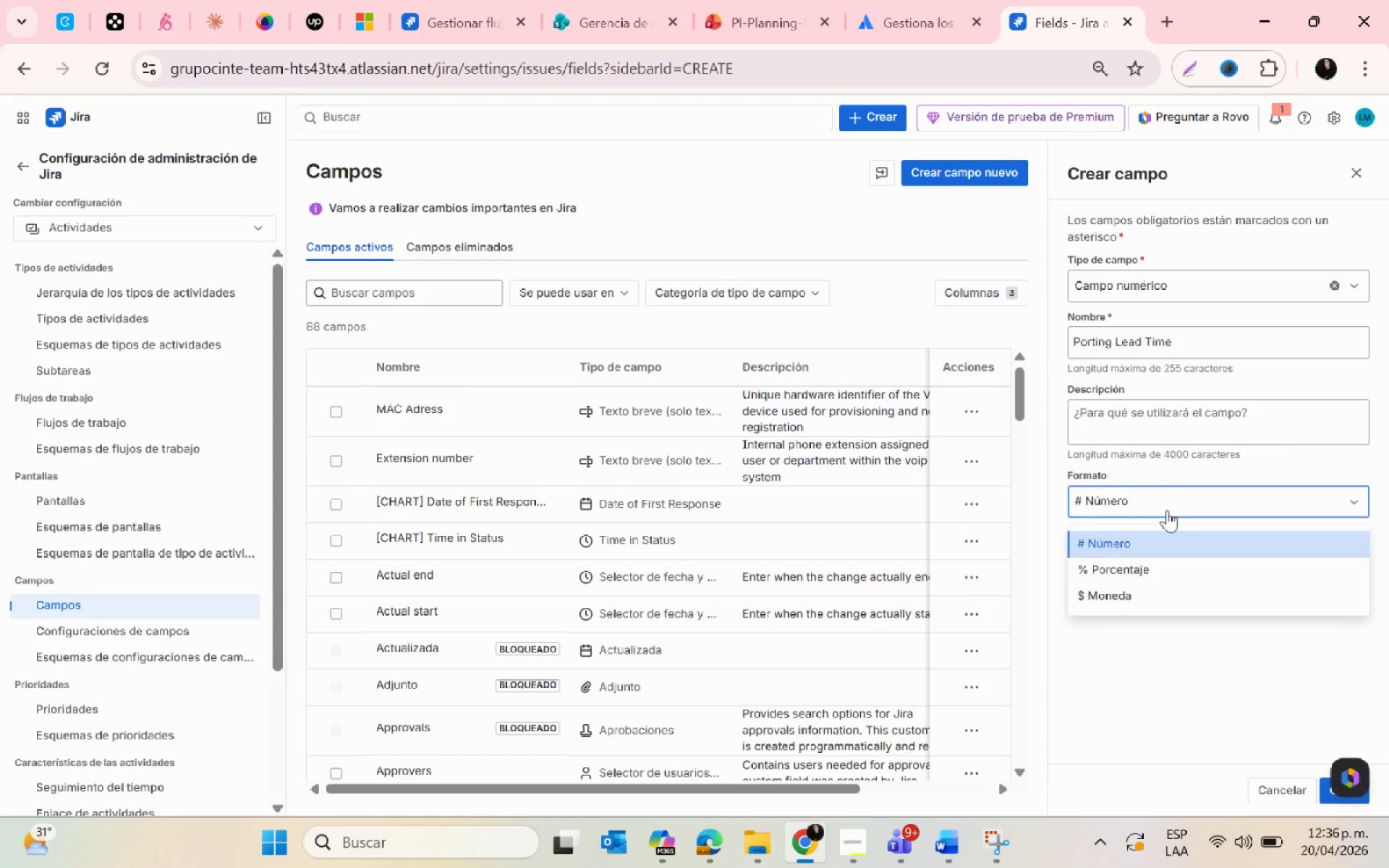 
left_click([1132, 433])
 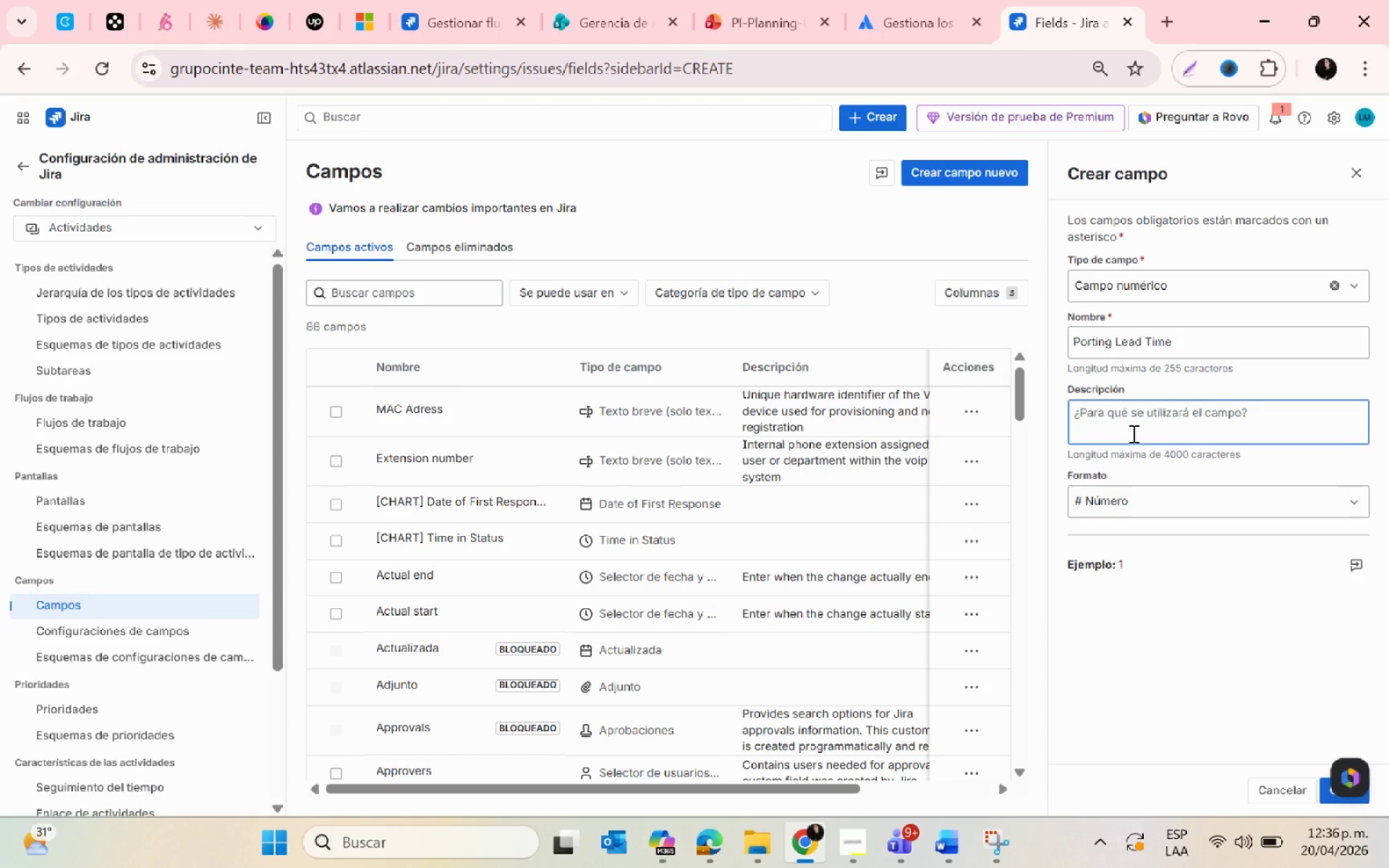 
type(Estimades)
key(Backspace)
key(Backspace)
key(Backspace)
type(ted number of days required to cpmplete the telephone number portinga)
key(Backspace)
type(process)
 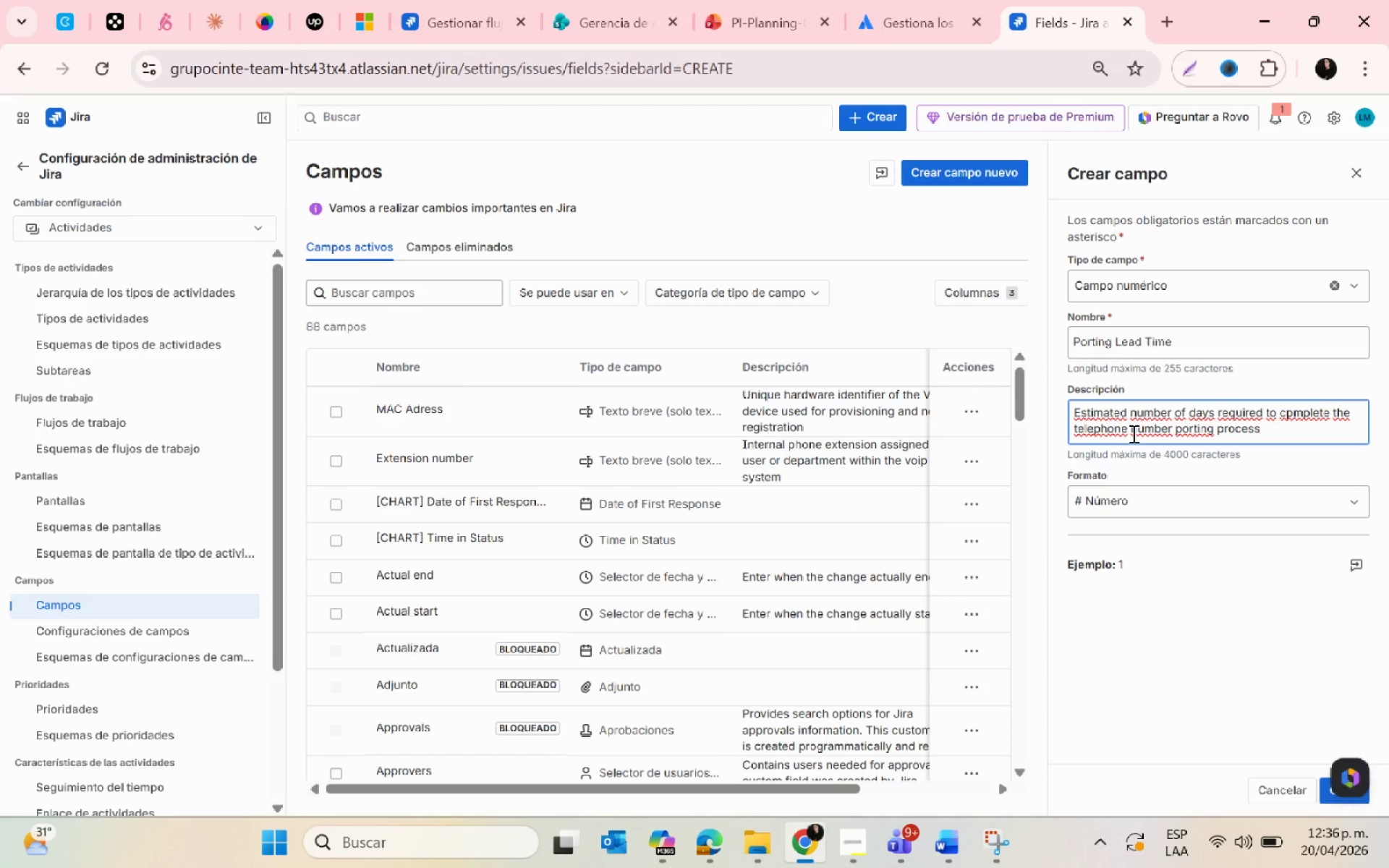 
wait(411.12)
 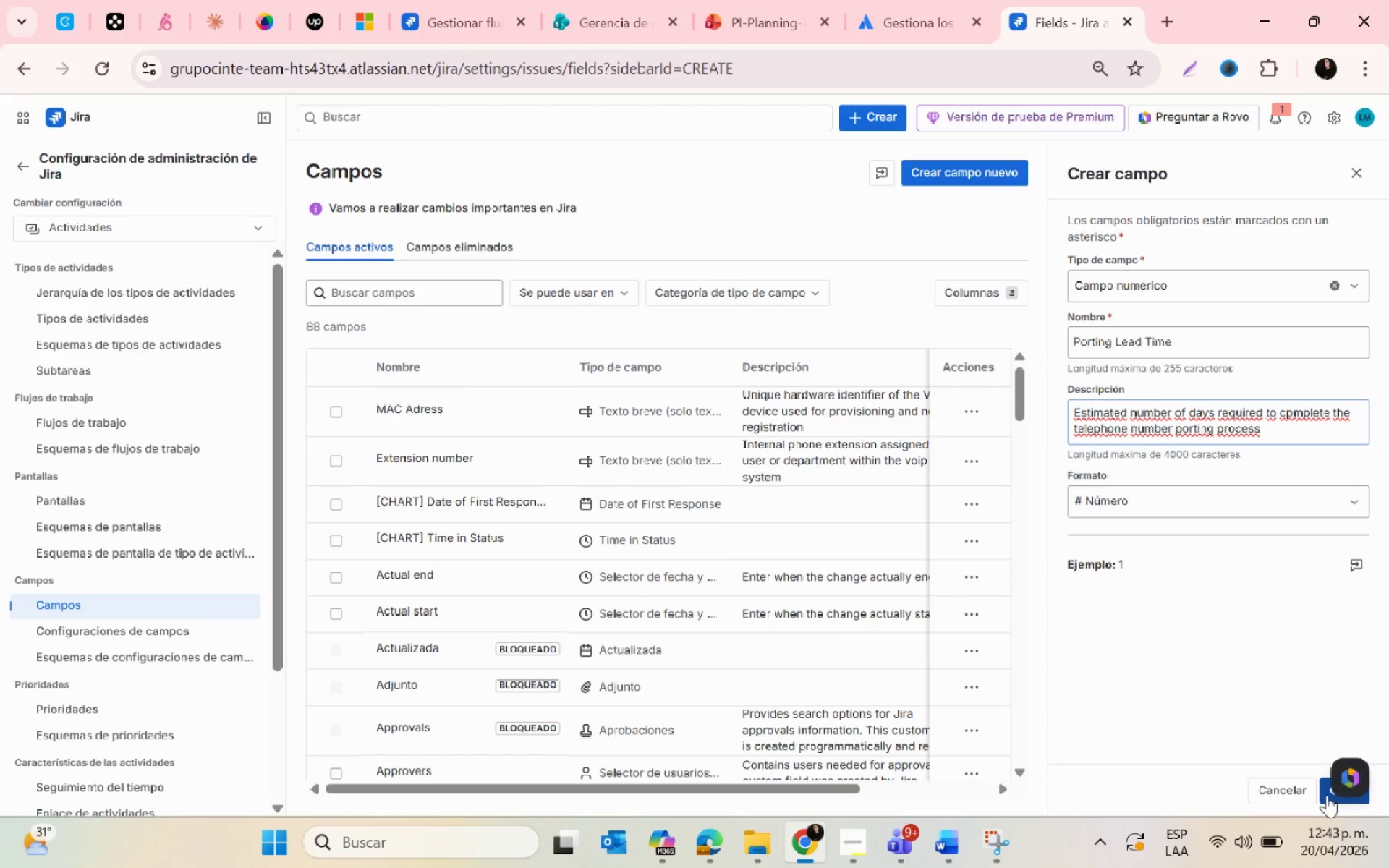 
left_click([1351, 170])
 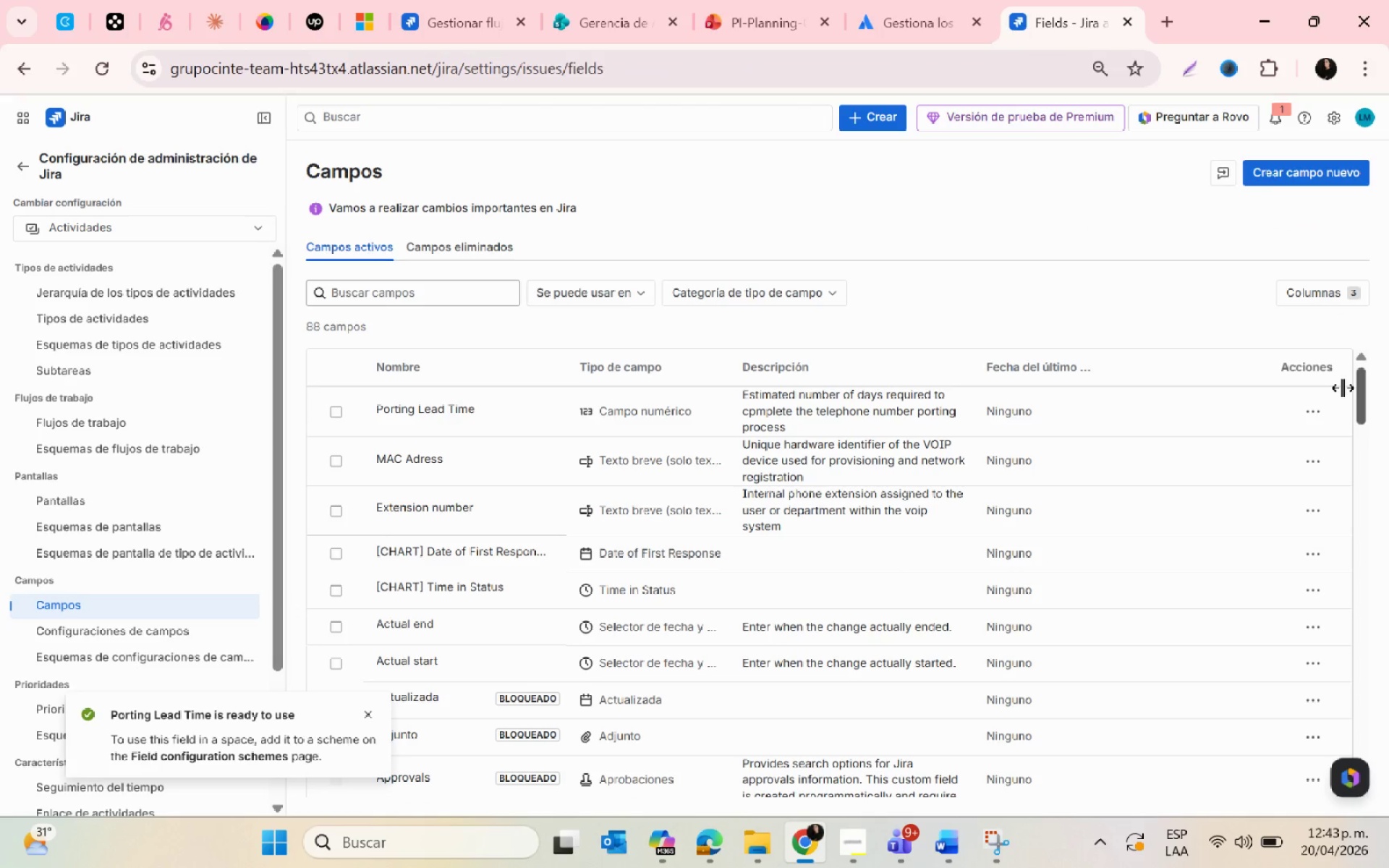 
left_click([1319, 408])
 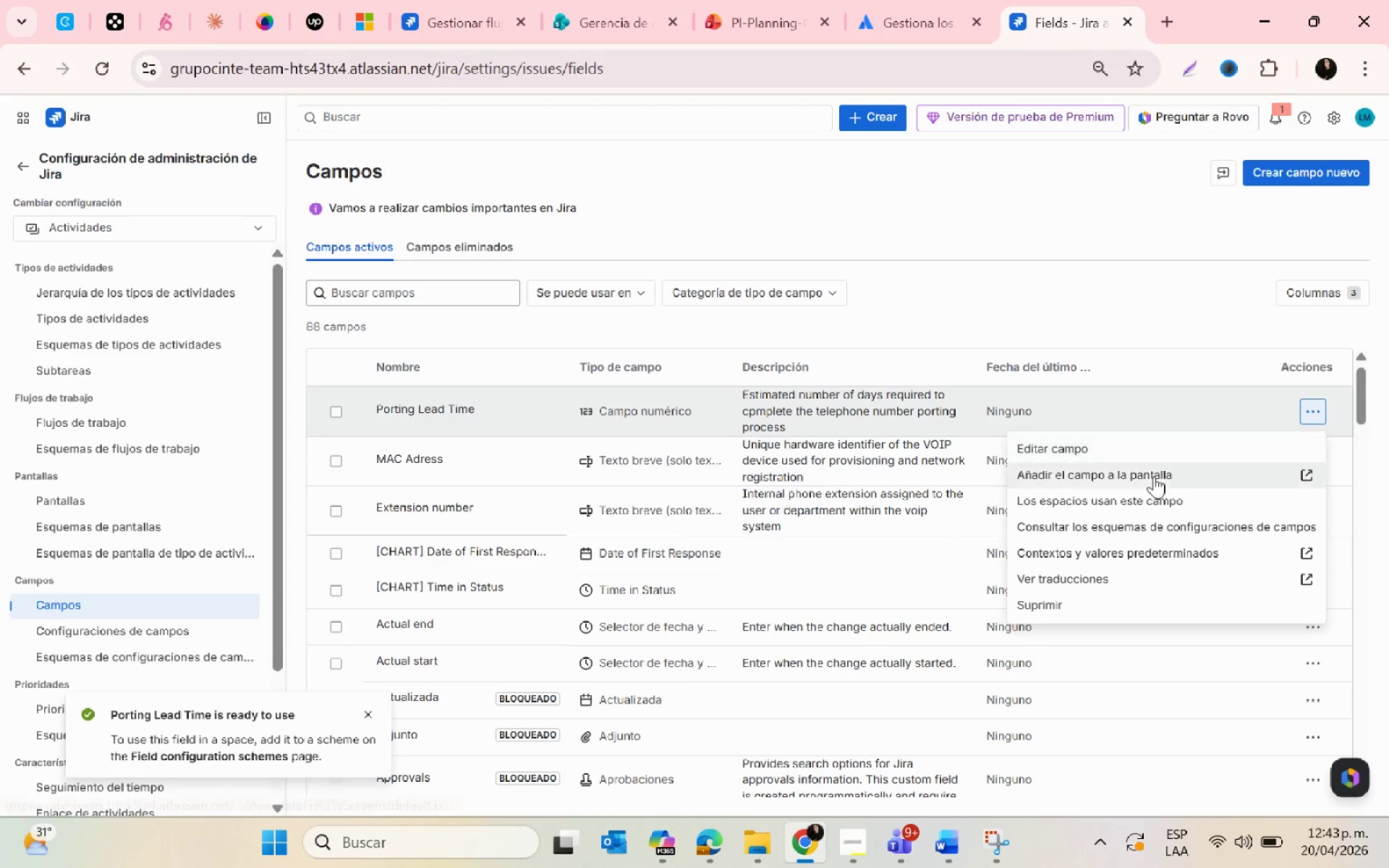 
left_click([1154, 476])
 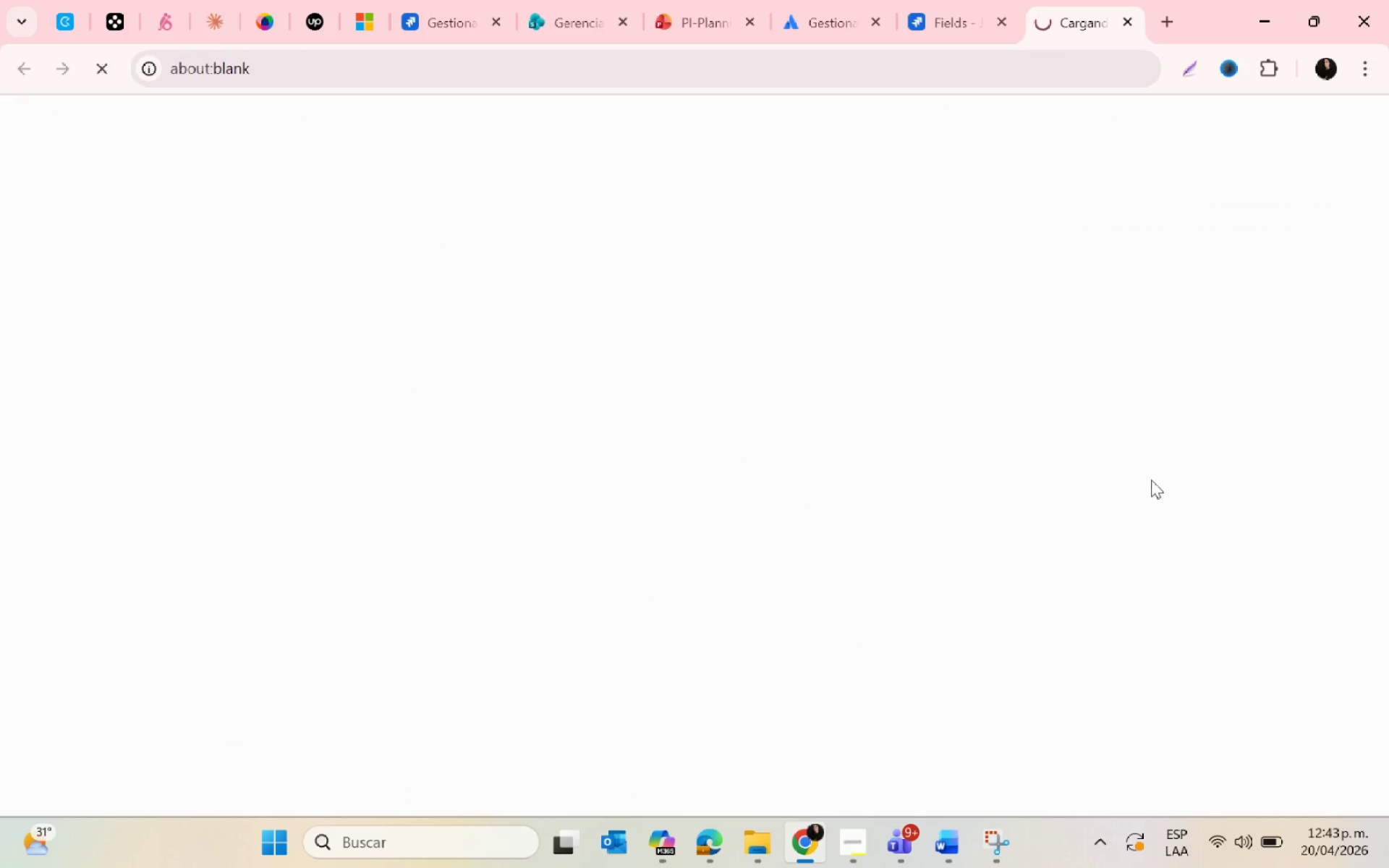 
mouse_move([689, 454])
 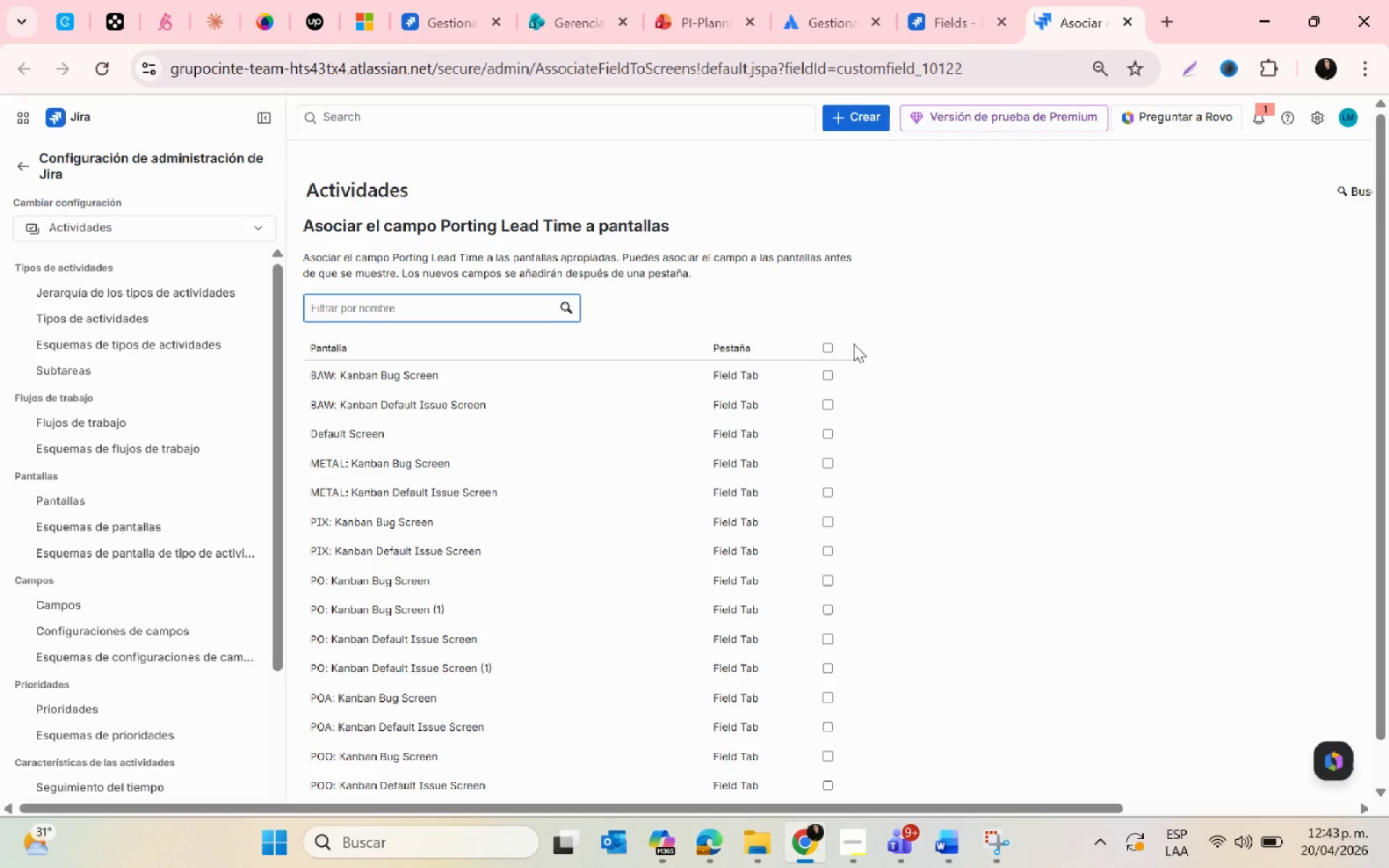 
left_click([828, 344])
 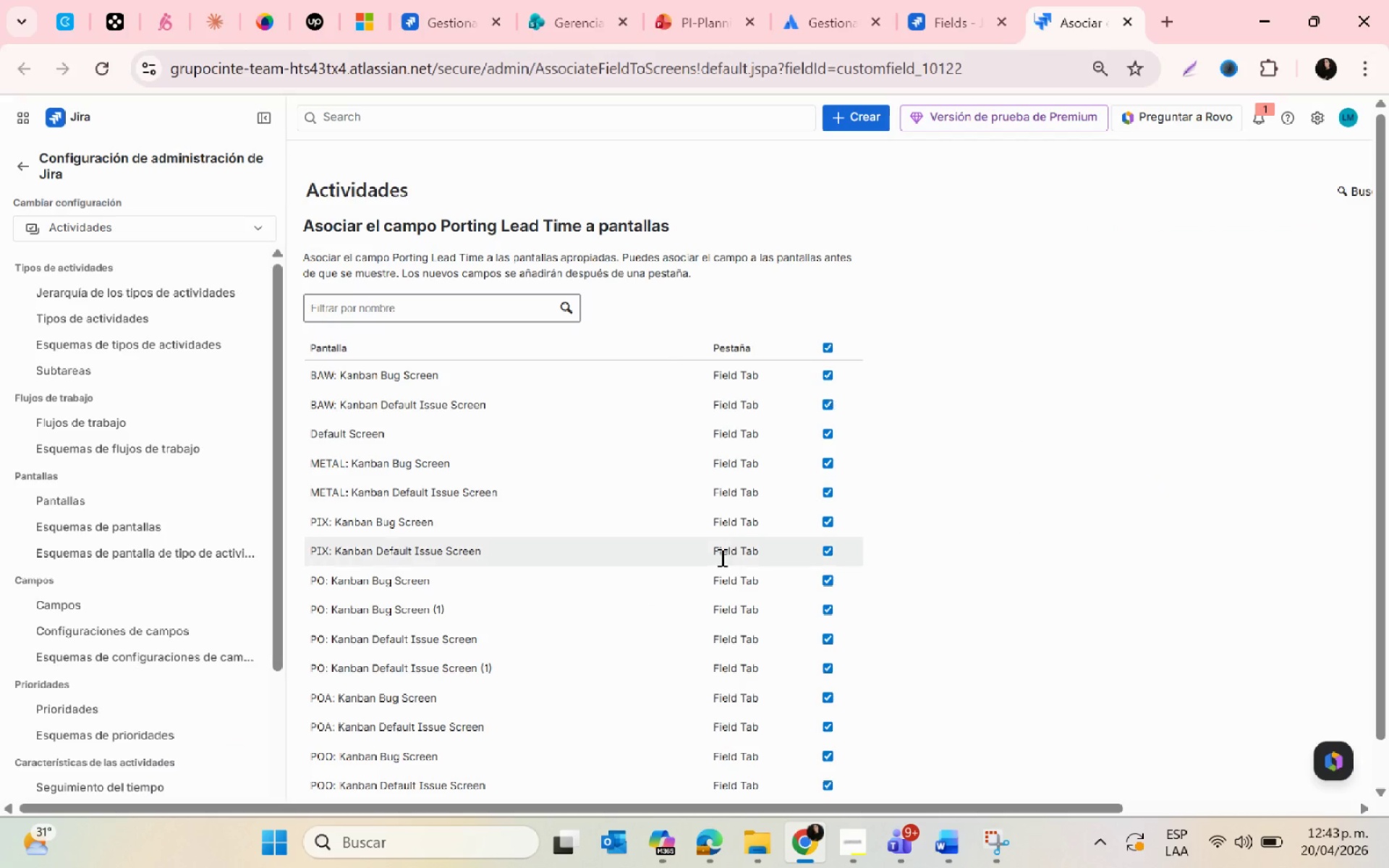 
left_click([387, 778])
 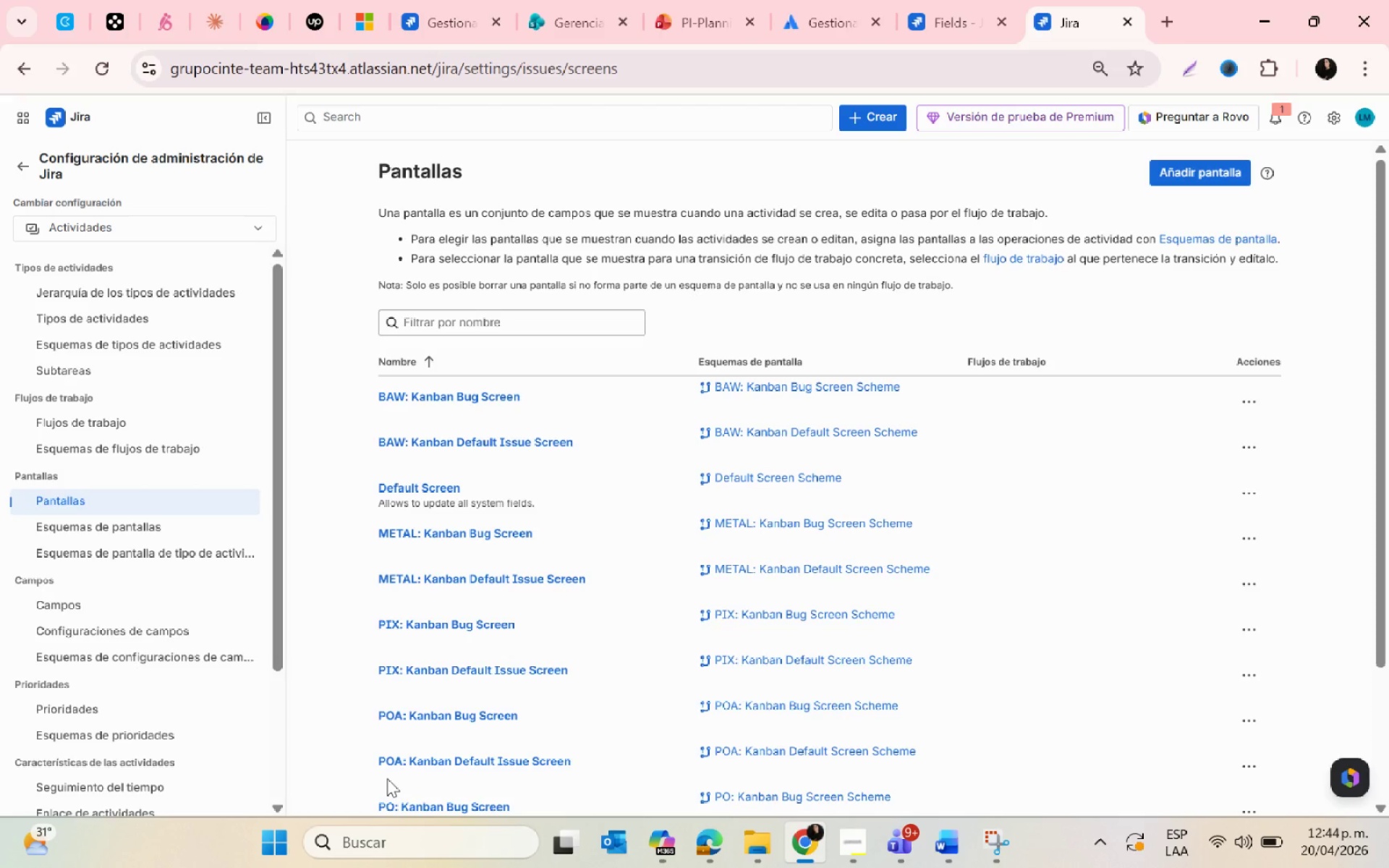 
scroll: coordinate [424, 765], scroll_direction: down, amount: 13.0
 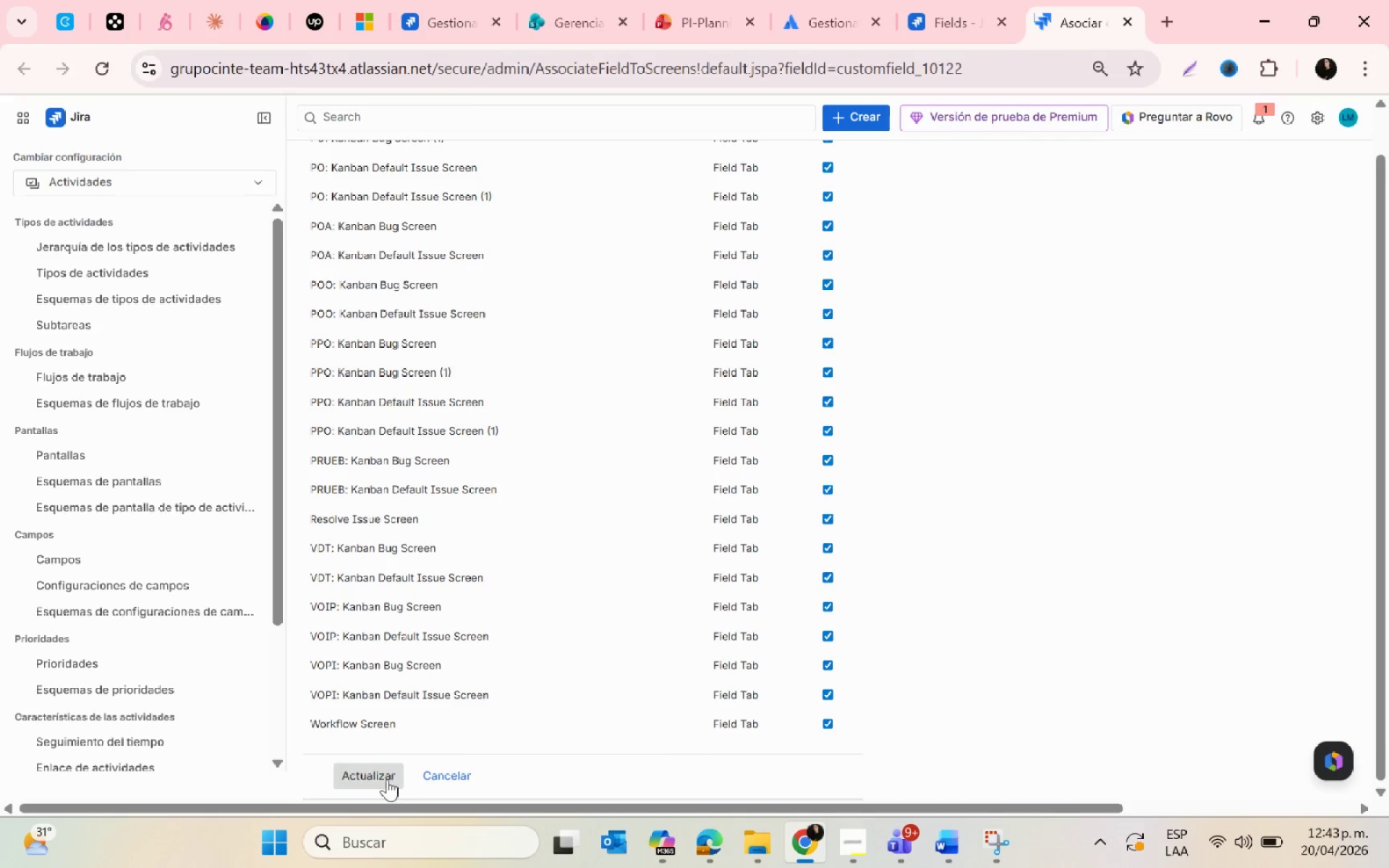 
wait(23.04)
 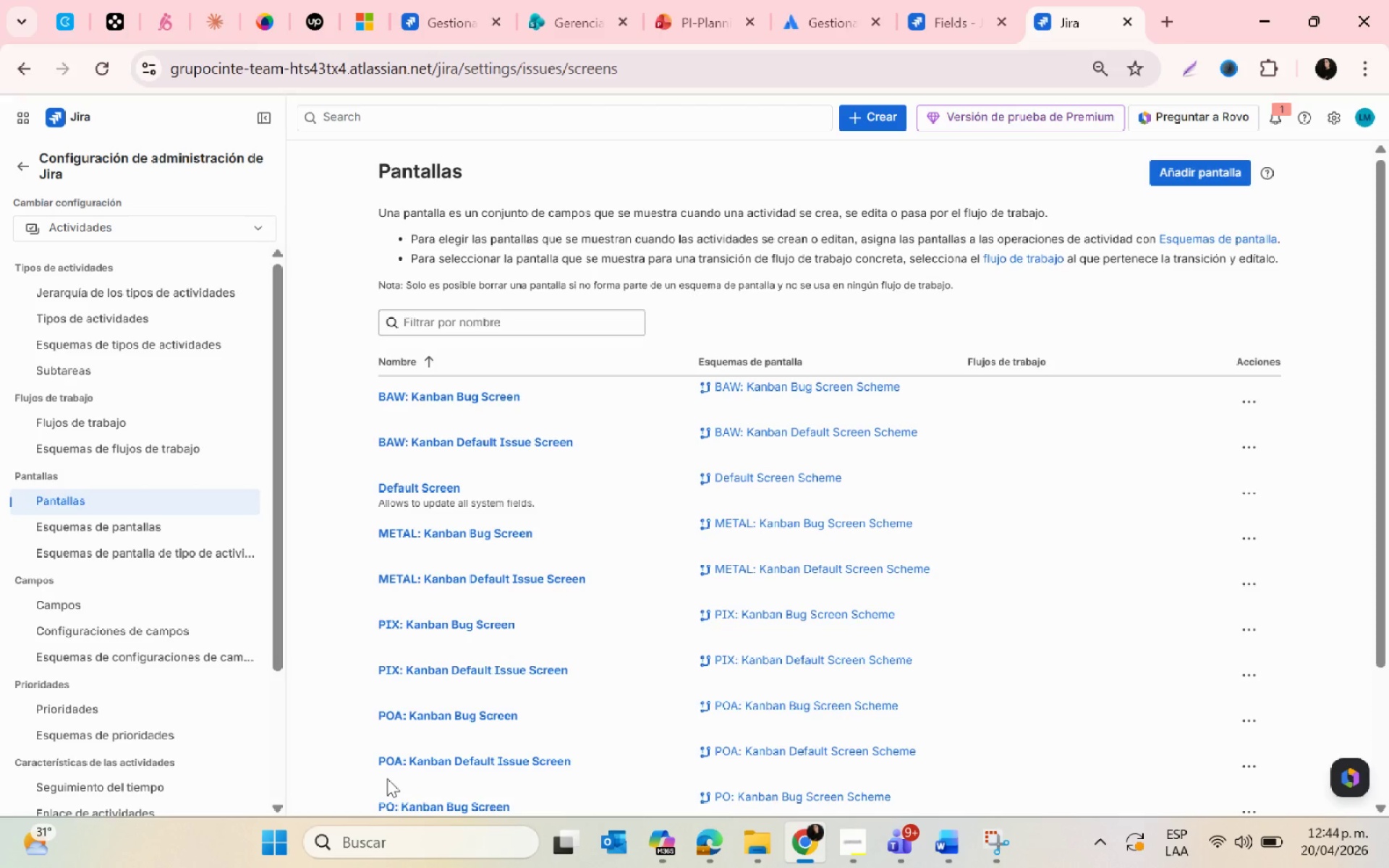 
left_click([1123, 20])
 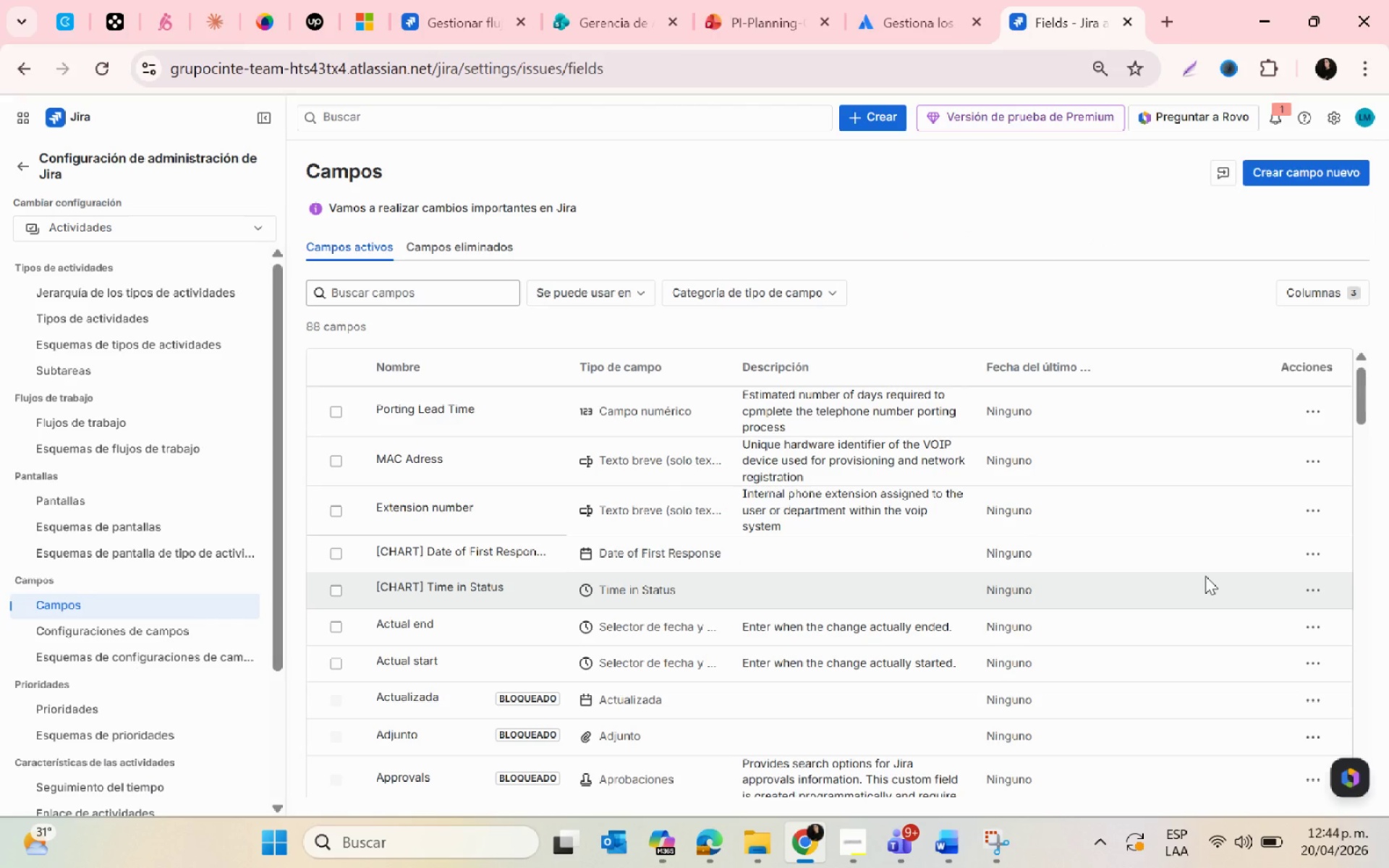 
key(PrintScreen)
 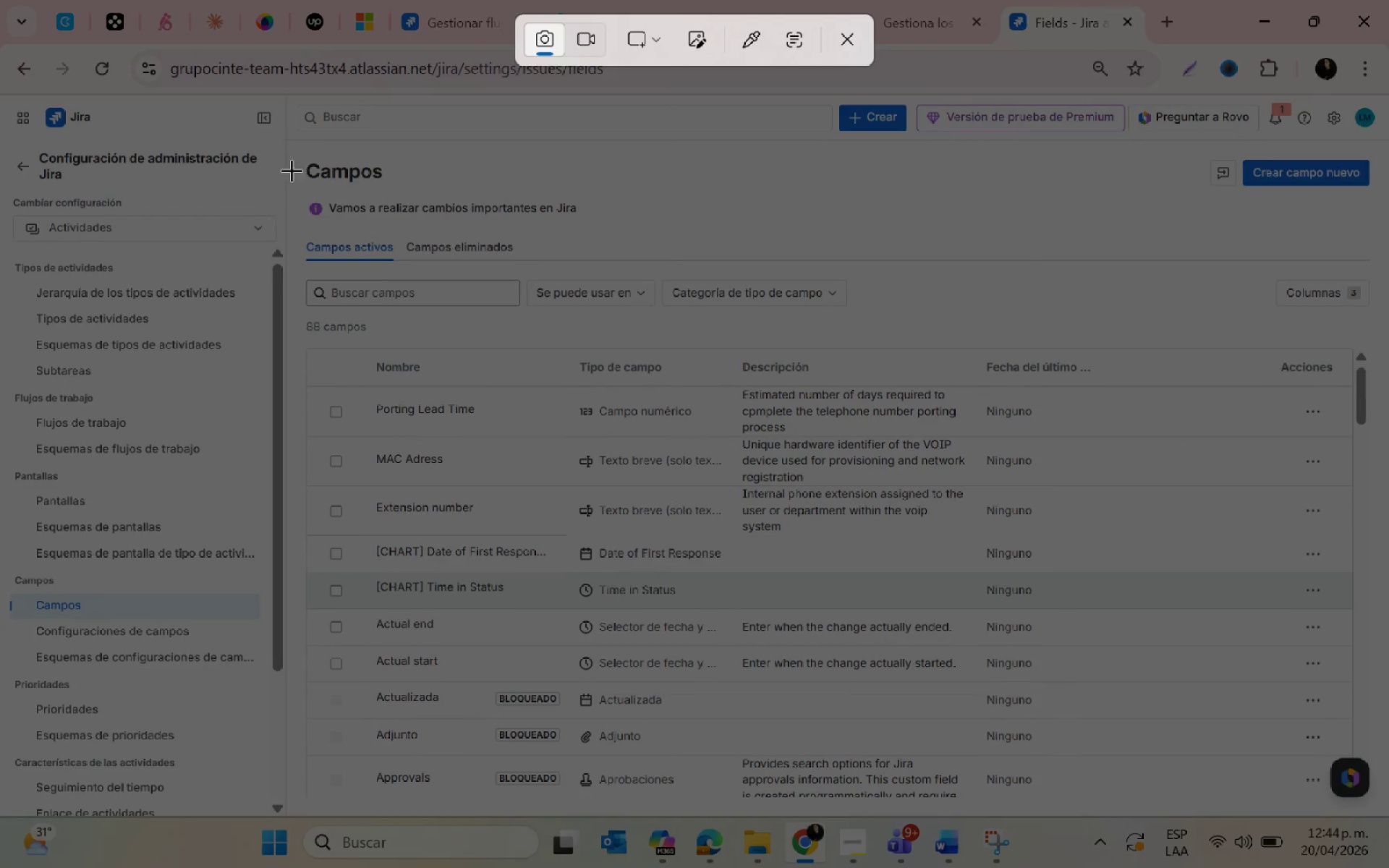 
left_click_drag(start_coordinate=[284, 105], to_coordinate=[1372, 806])
 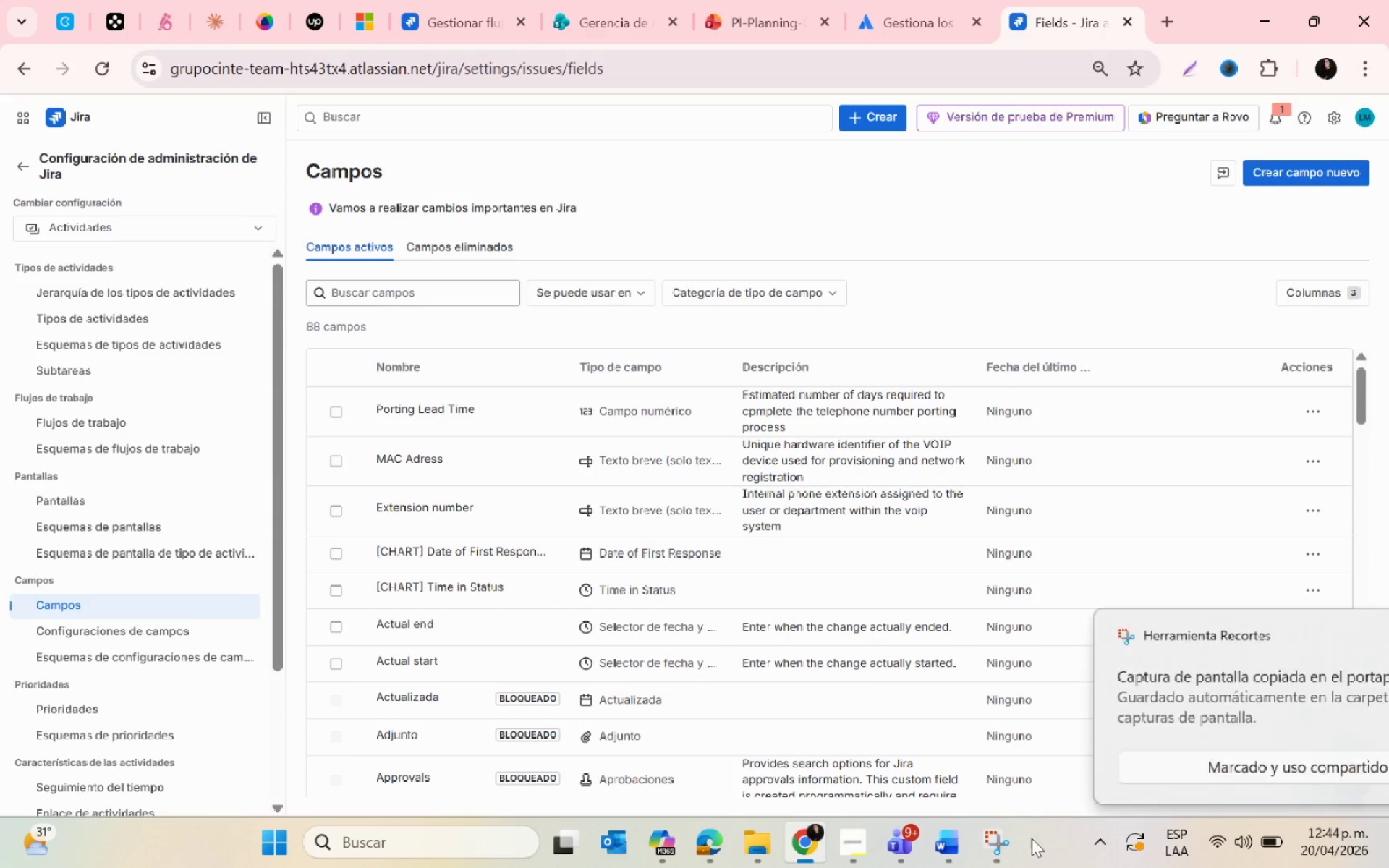 
left_click([1087, 699])
 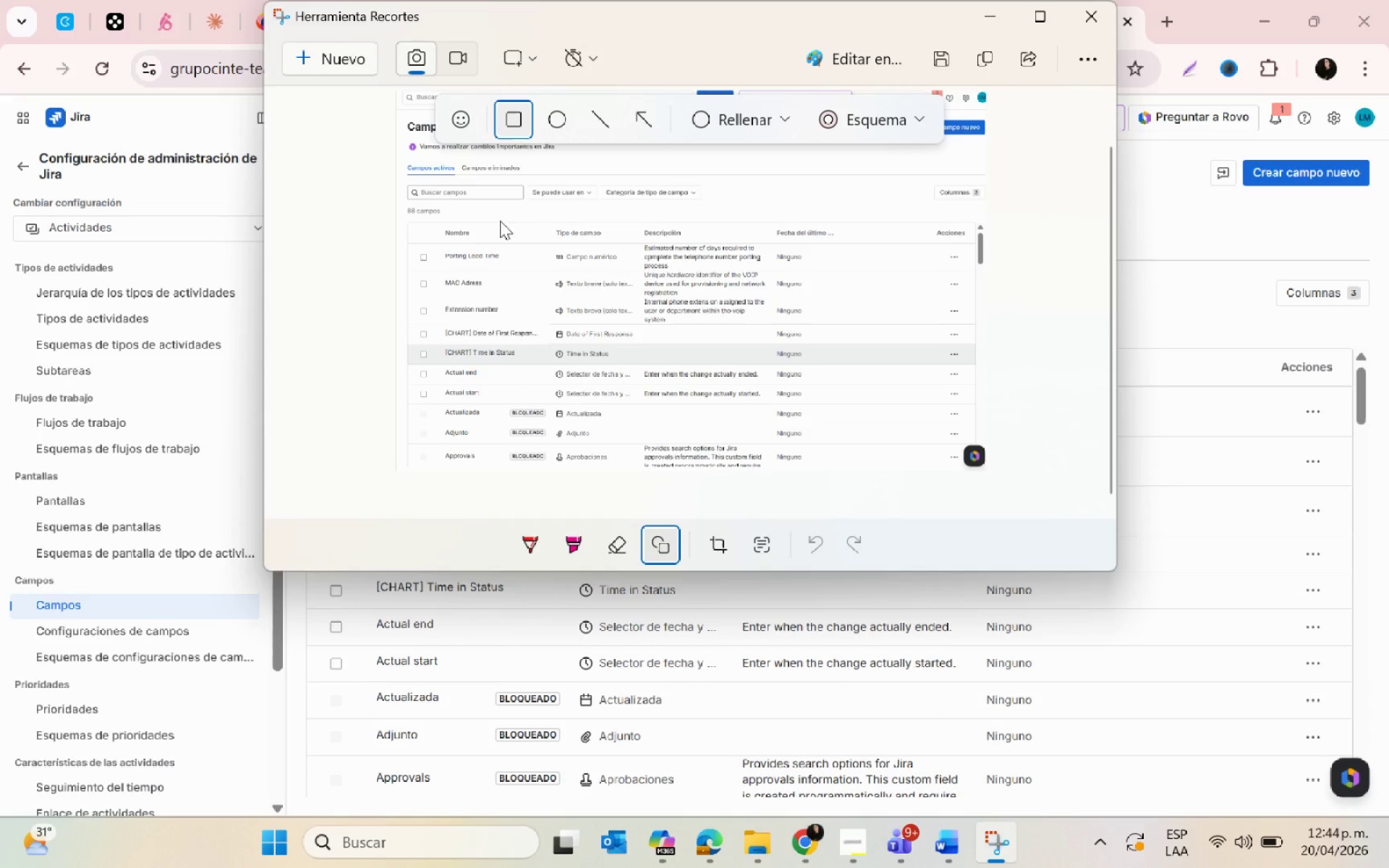 
left_click_drag(start_coordinate=[422, 240], to_coordinate=[961, 268])
 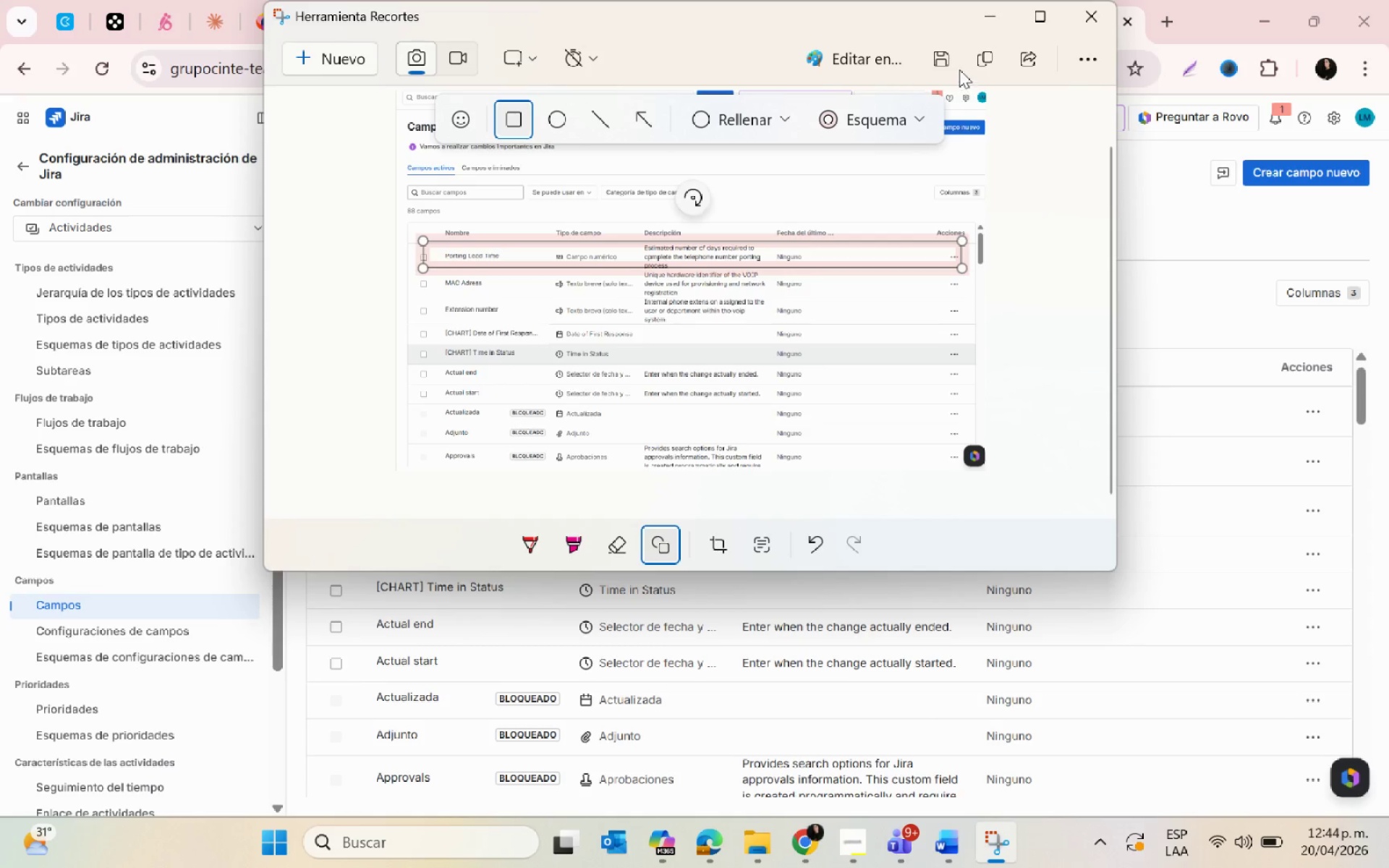 
mouse_move([928, 70])
 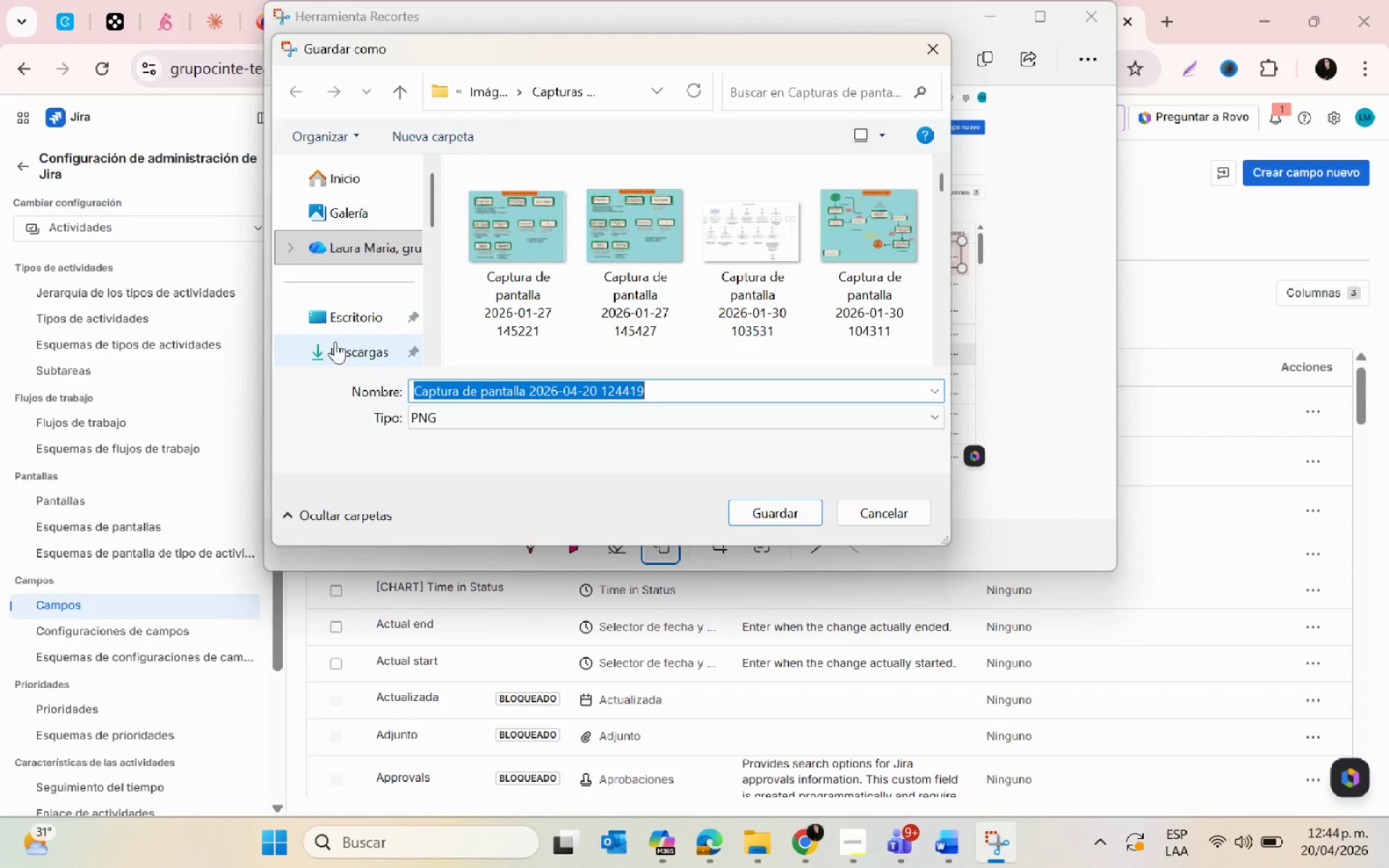 
scroll: coordinate [336, 339], scroll_direction: down, amount: 1.0
 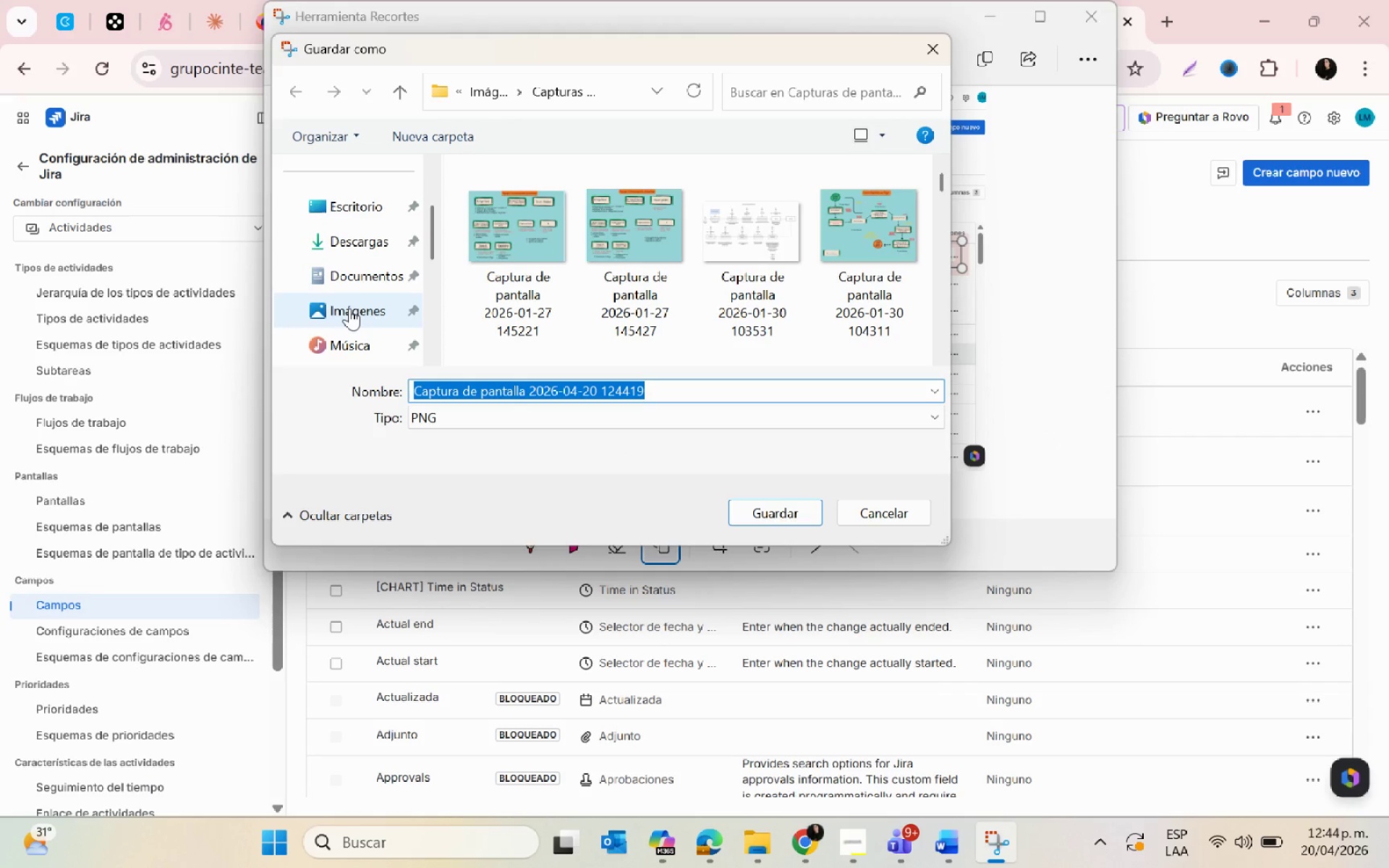 
left_click([349, 308])
 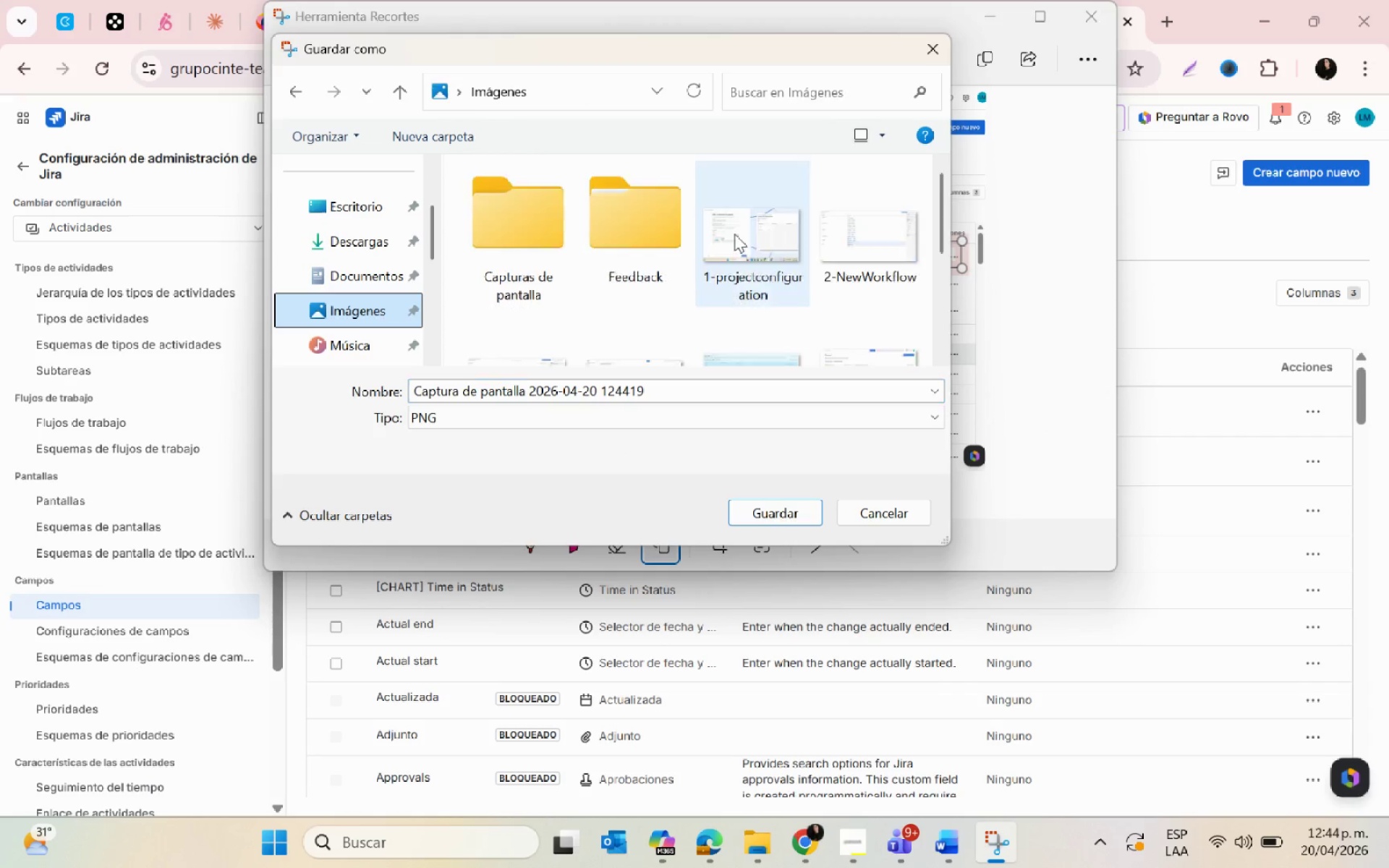 
left_click([530, 328])
 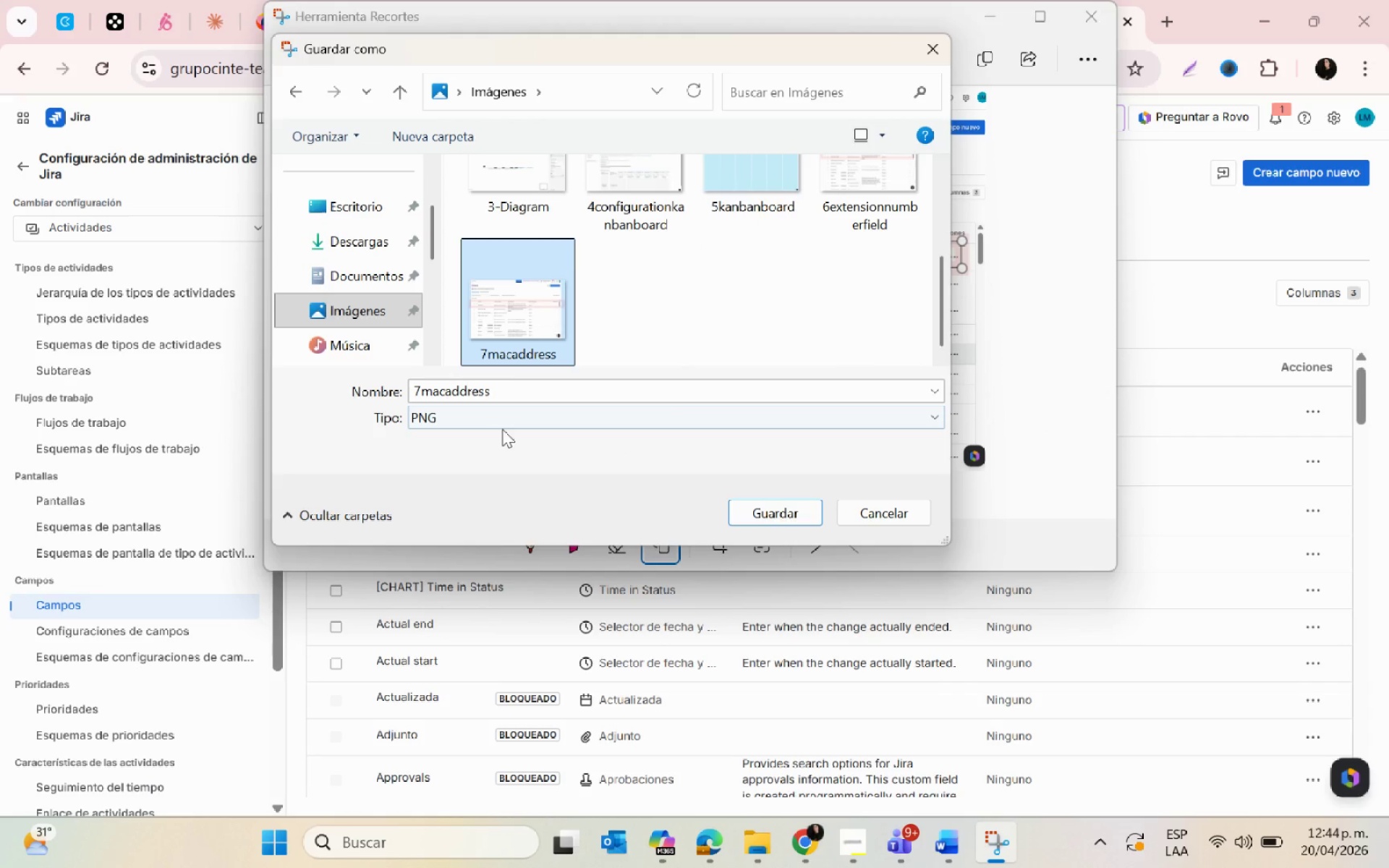 
scroll: coordinate [763, 336], scroll_direction: down, amount: 6.0
 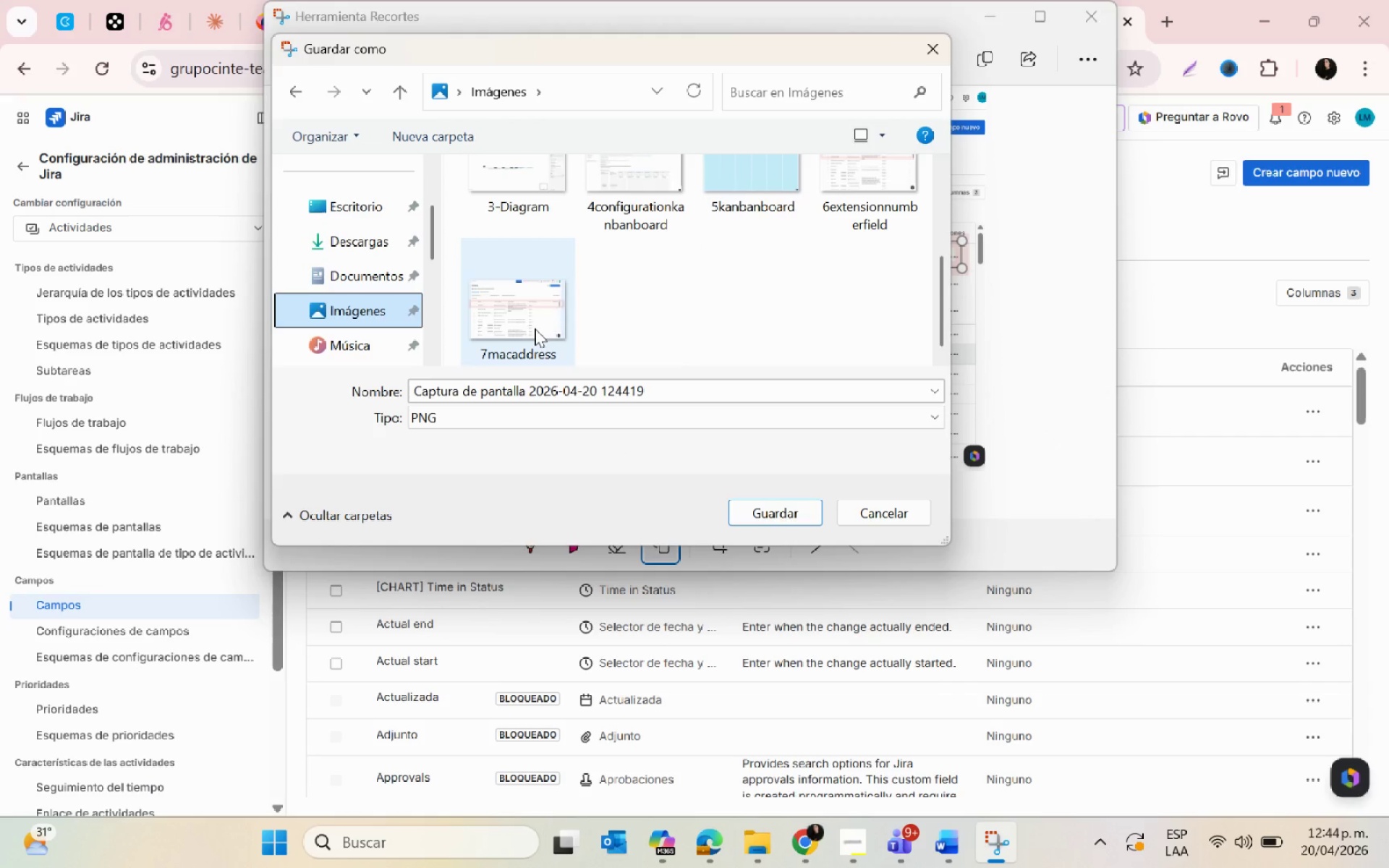 
left_click([506, 387])
 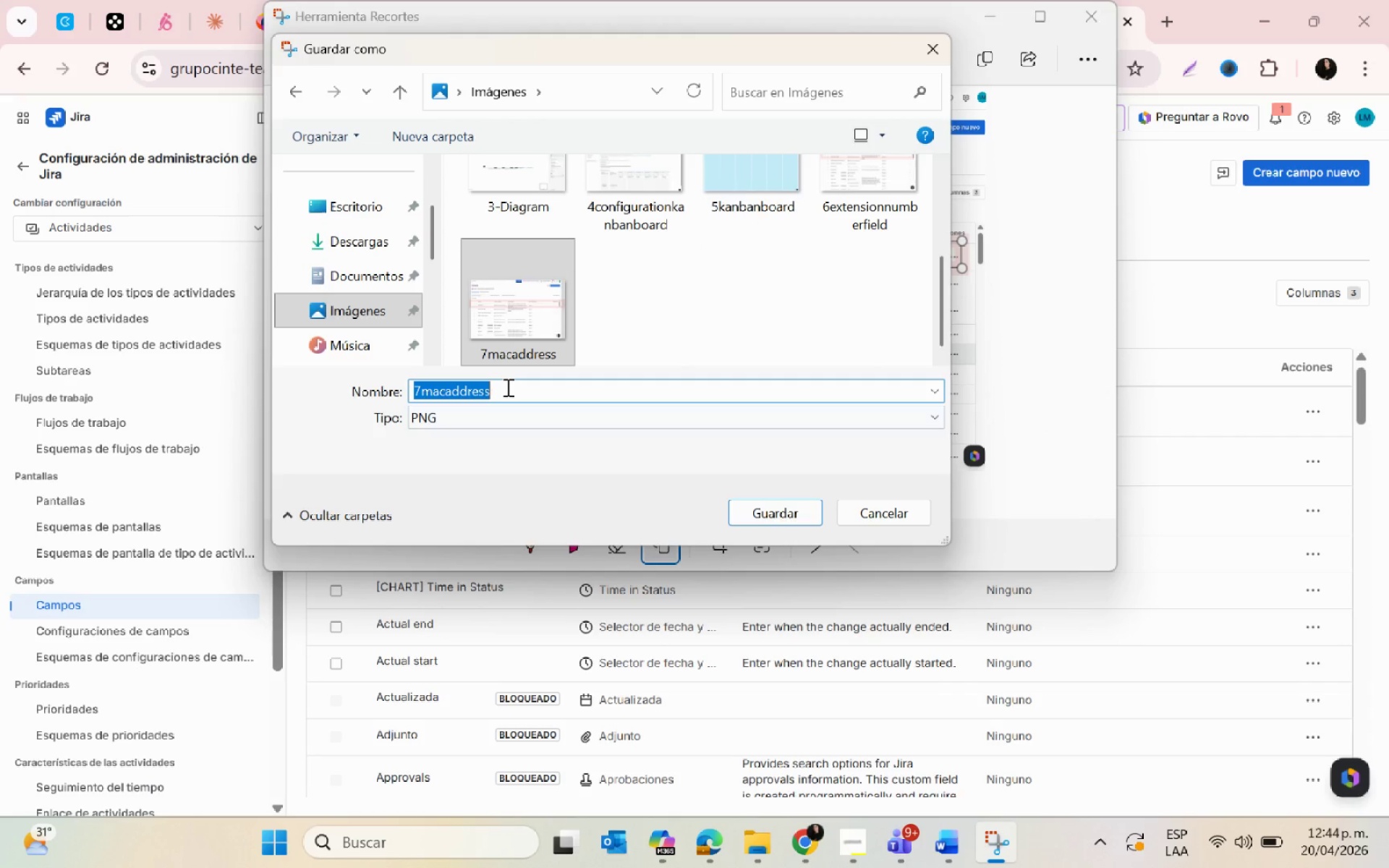 
key(Backspace)
type(8pr)
key(Backspace)
type(orta)
 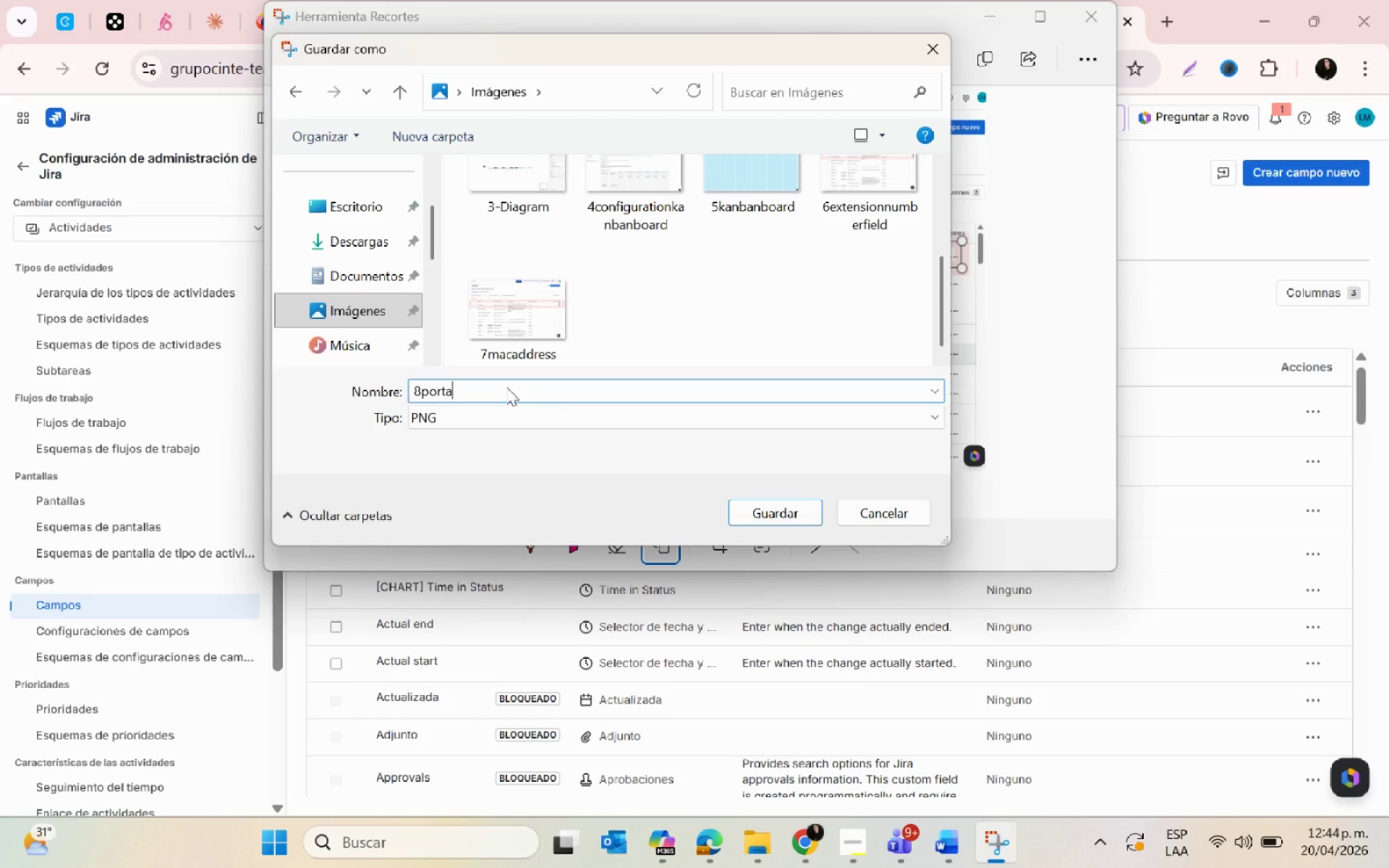 
wait(7.53)
 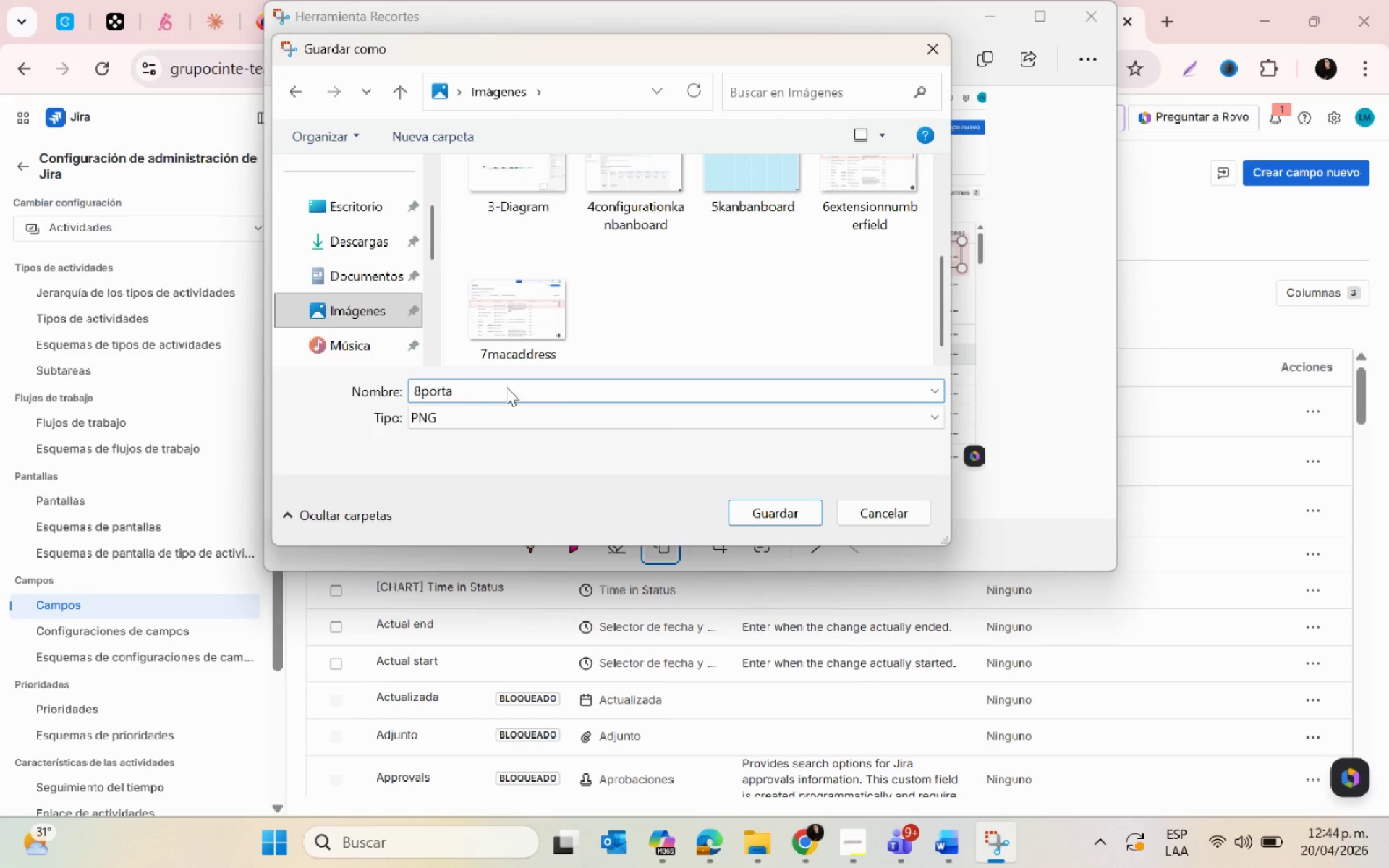 
key(Backspace)
type(ingLr)
key(Backspace)
type(ead)
 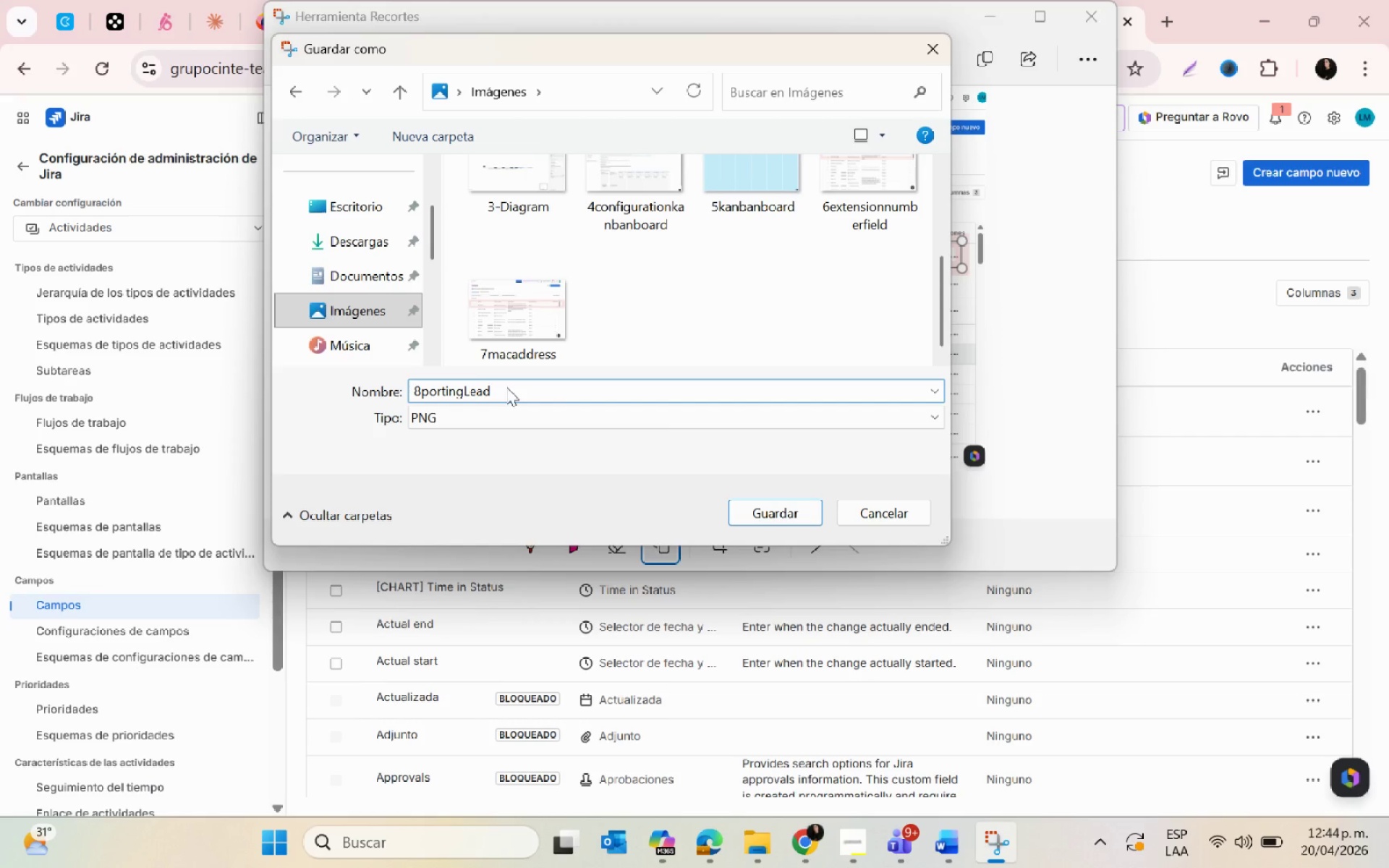 
key(Enter)
 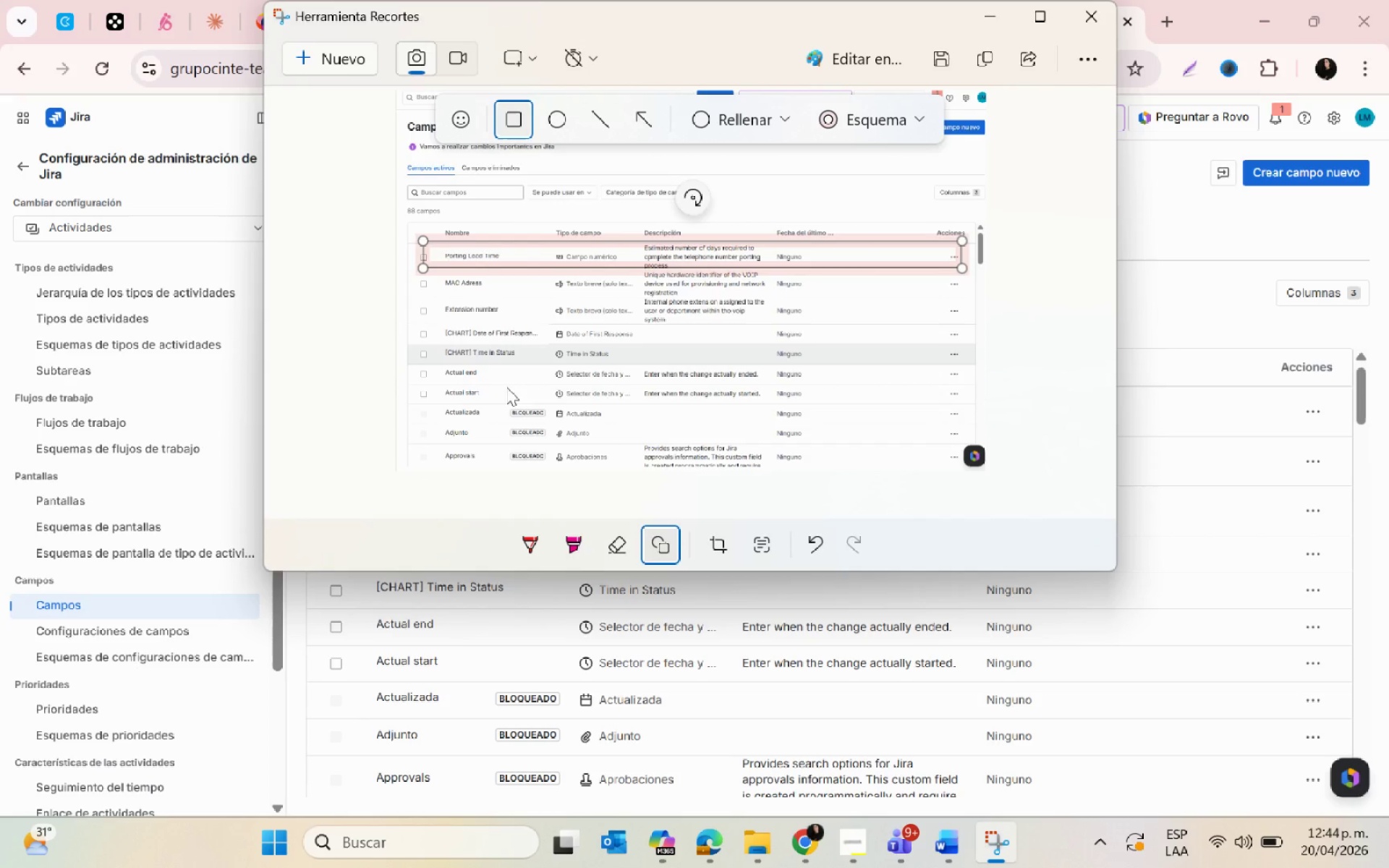 
wait(8.3)
 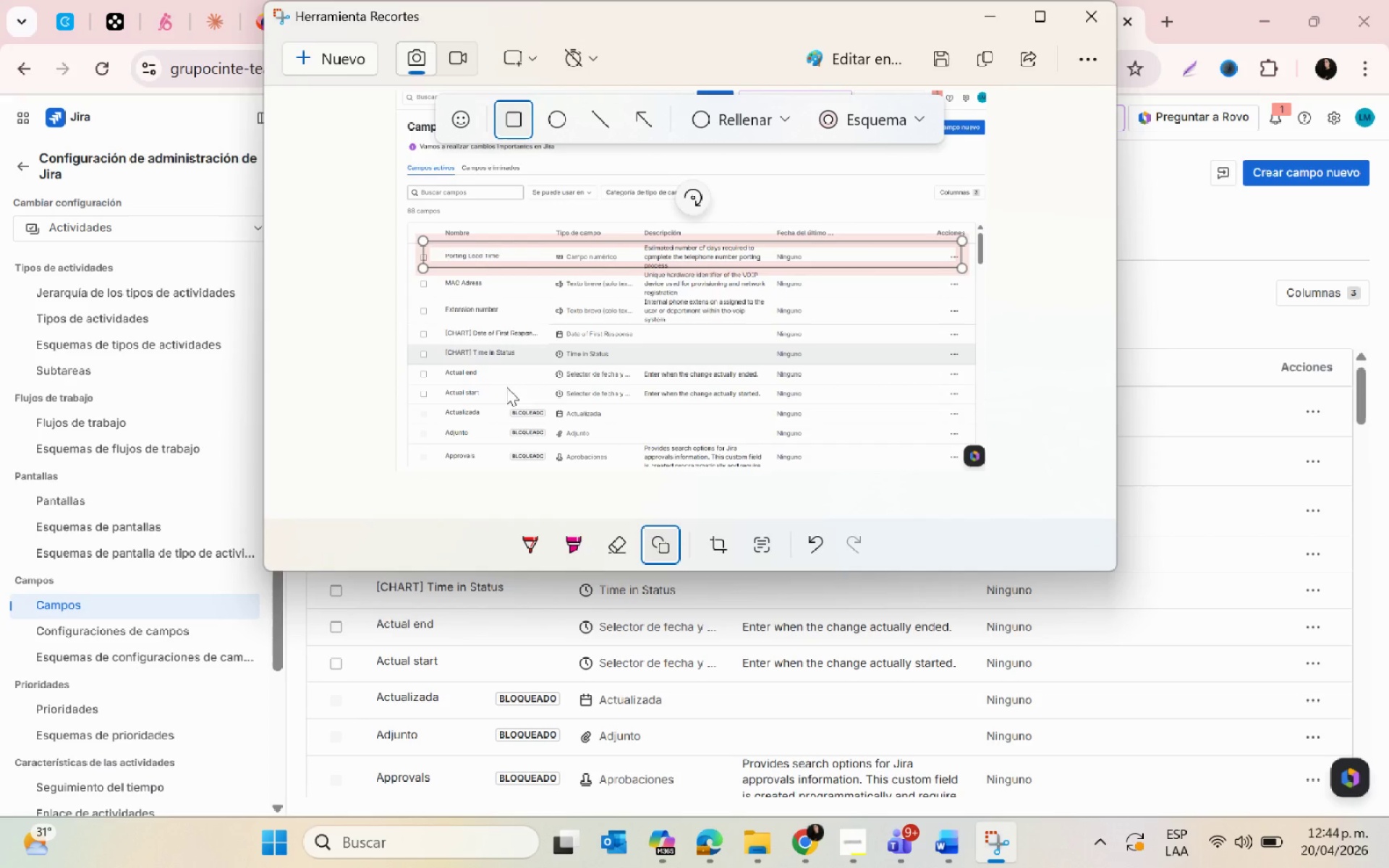 
left_click([1096, 18])
 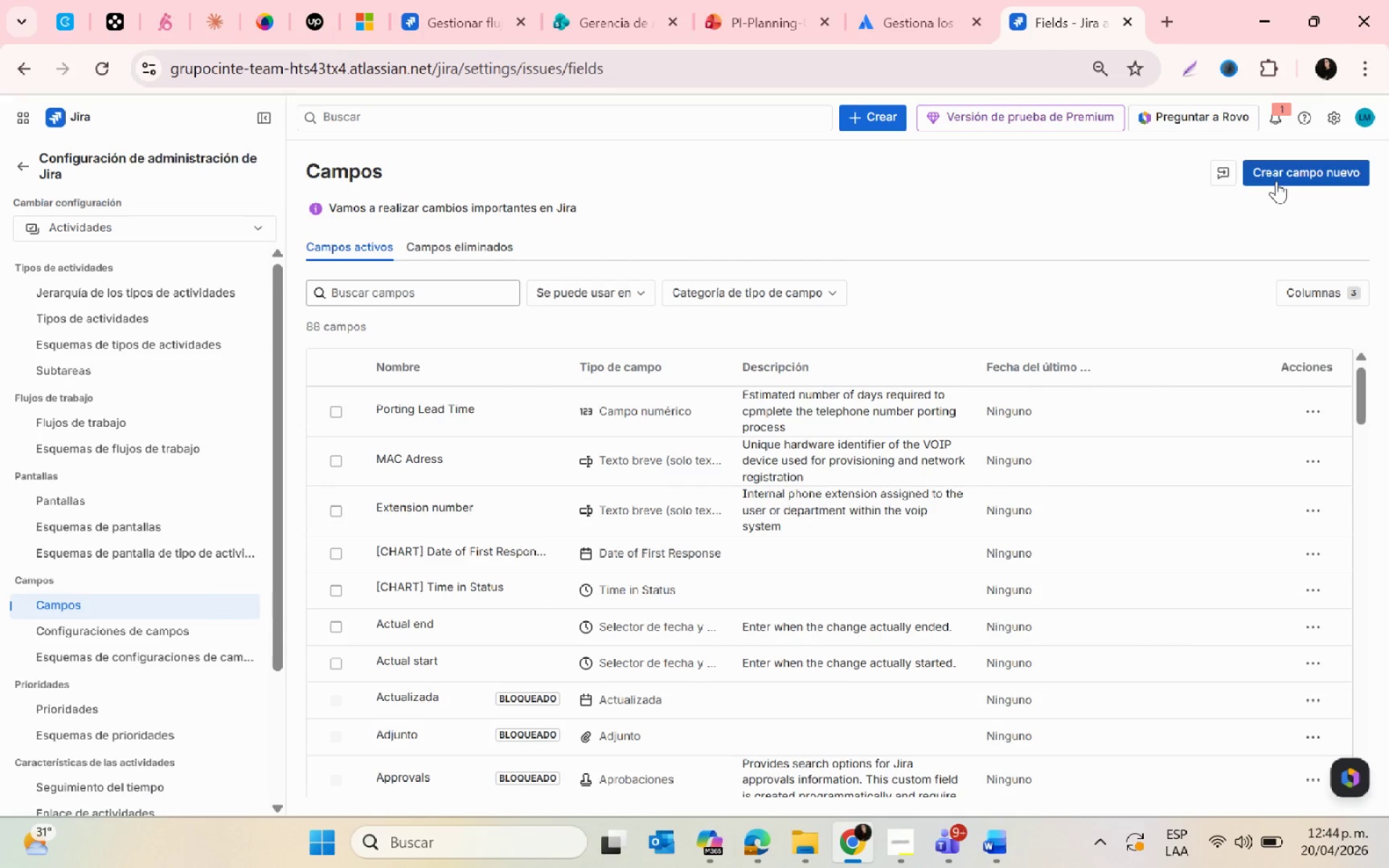 
left_click([1276, 181])
 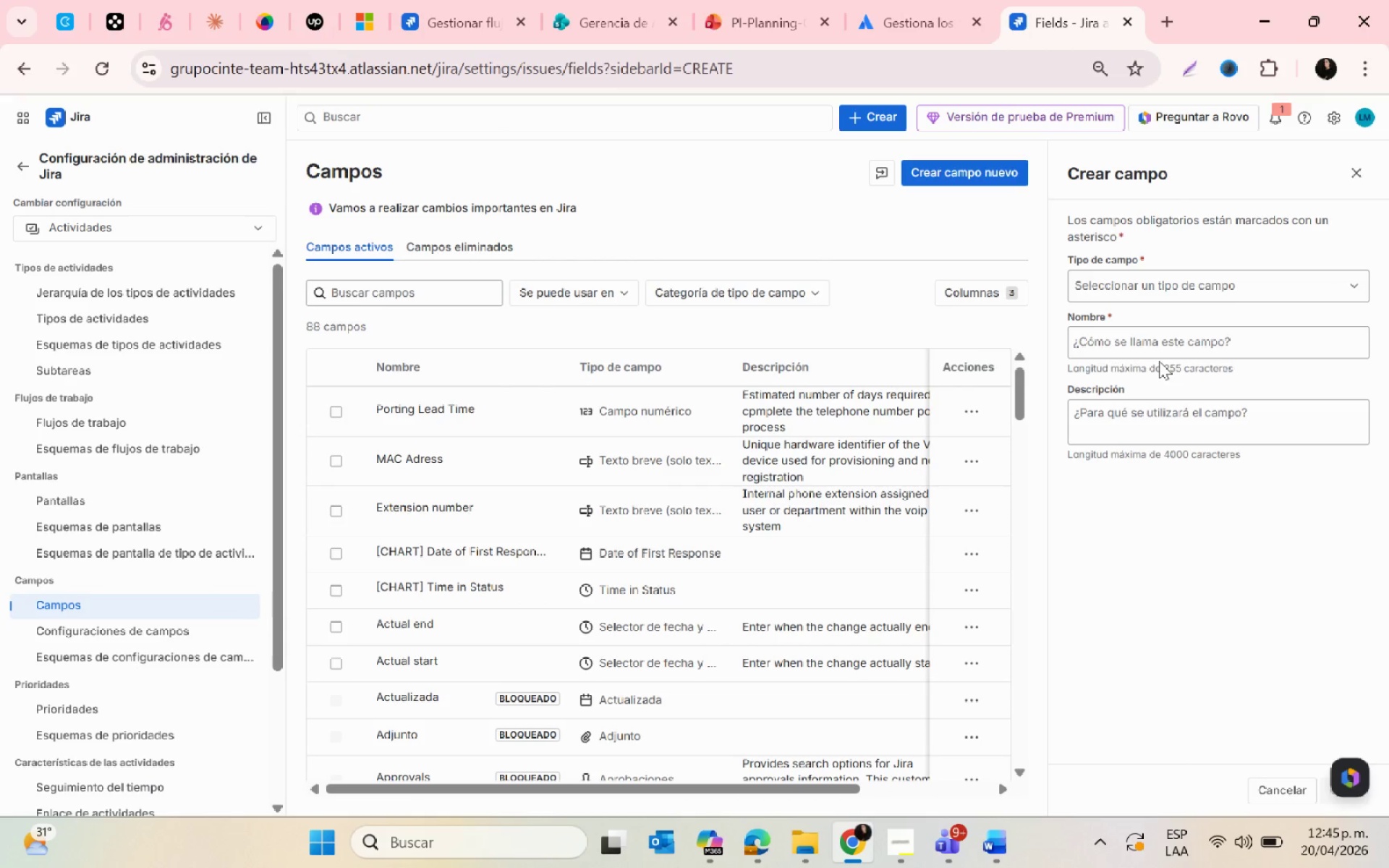 
left_click([1087, 301])
 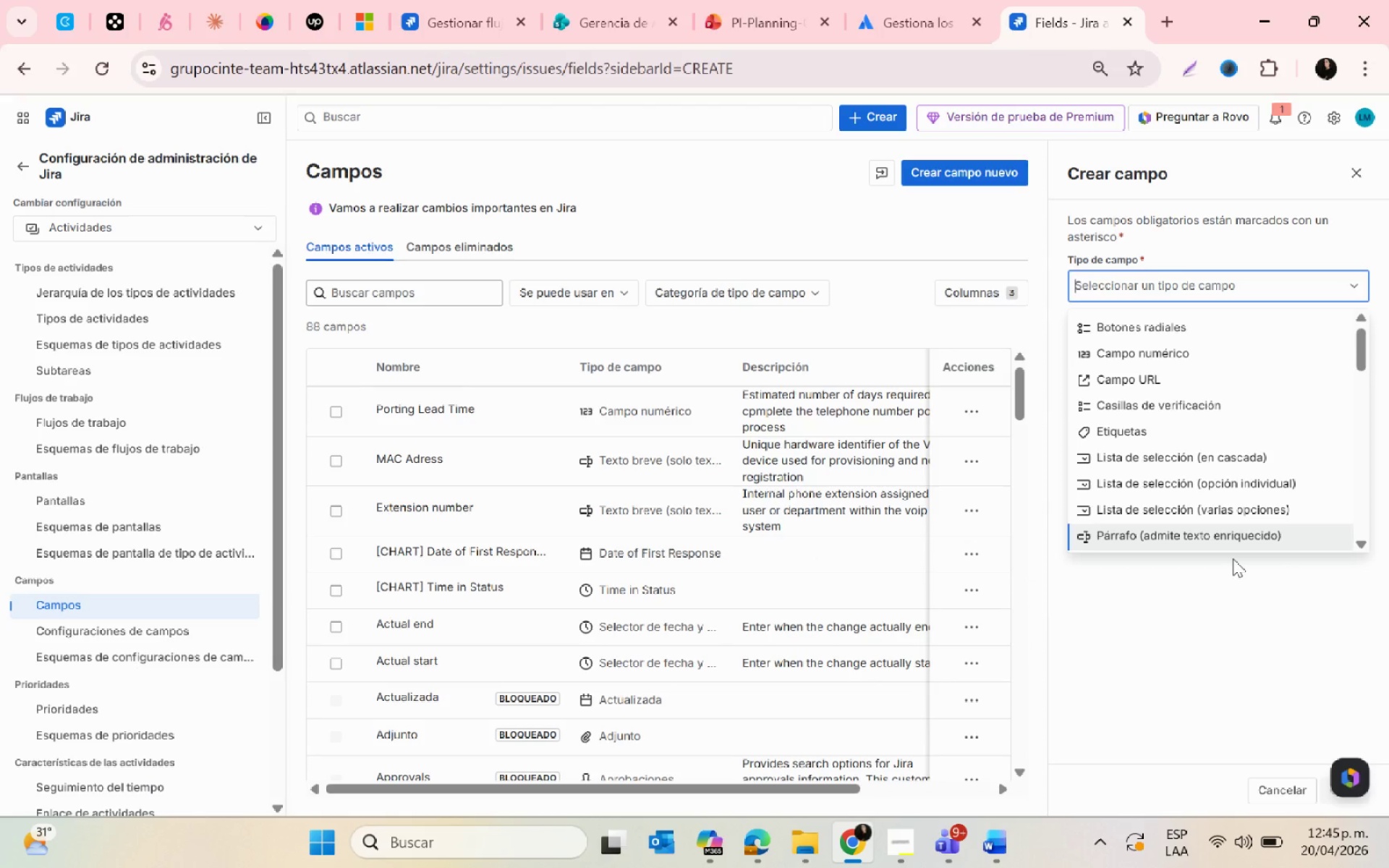 
wait(59.37)
 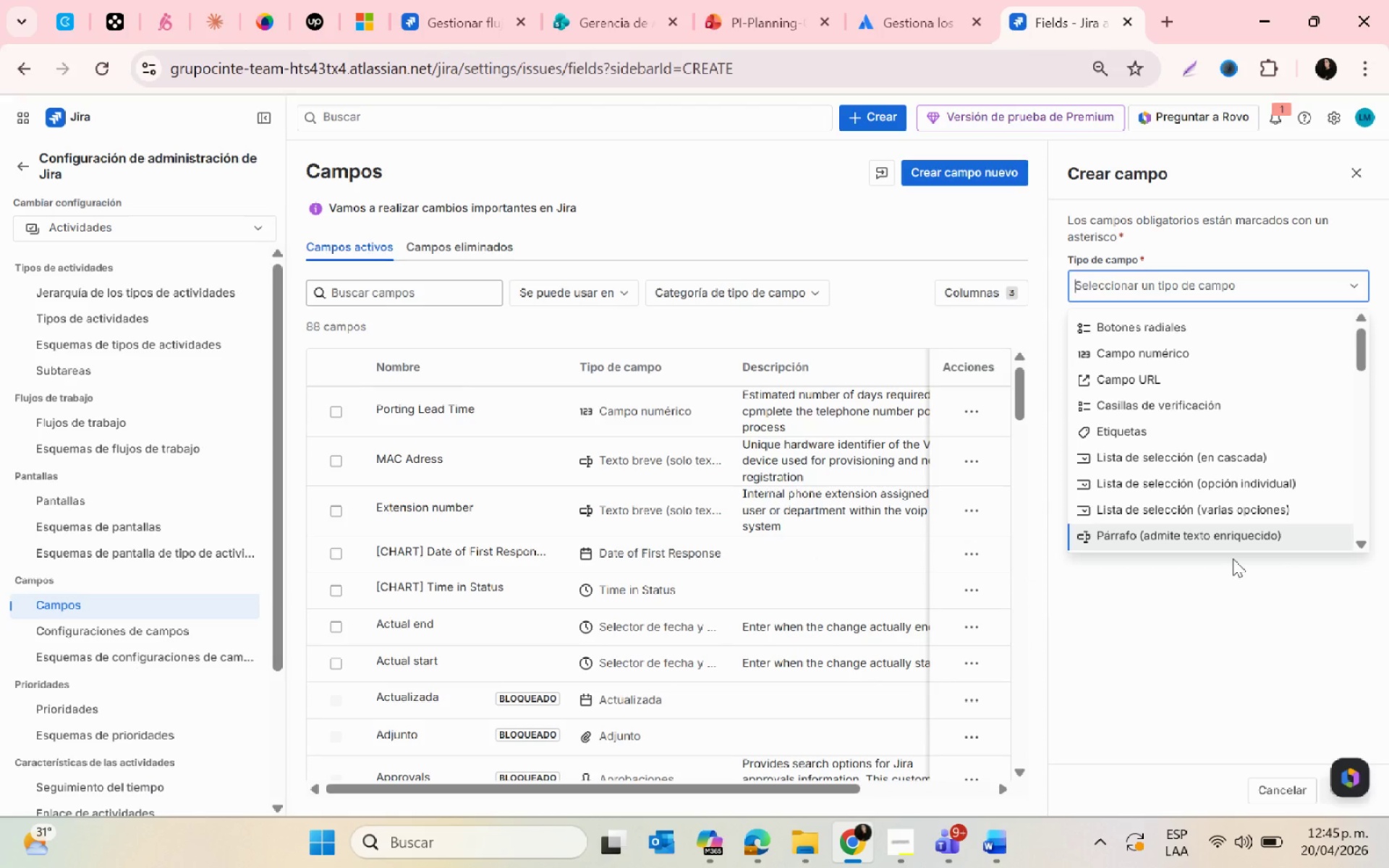 
left_click([1284, 487])
 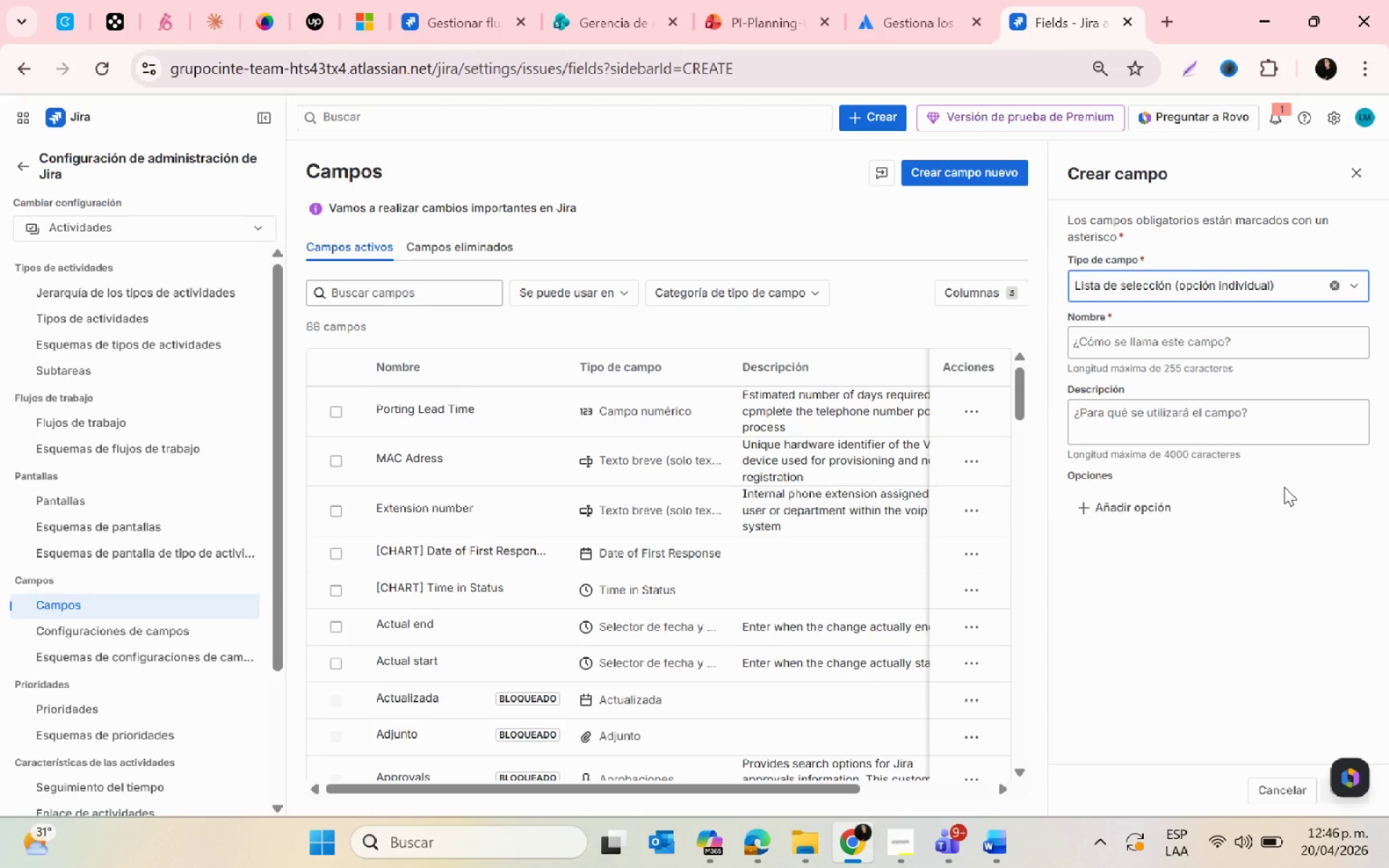 
wait(5.51)
 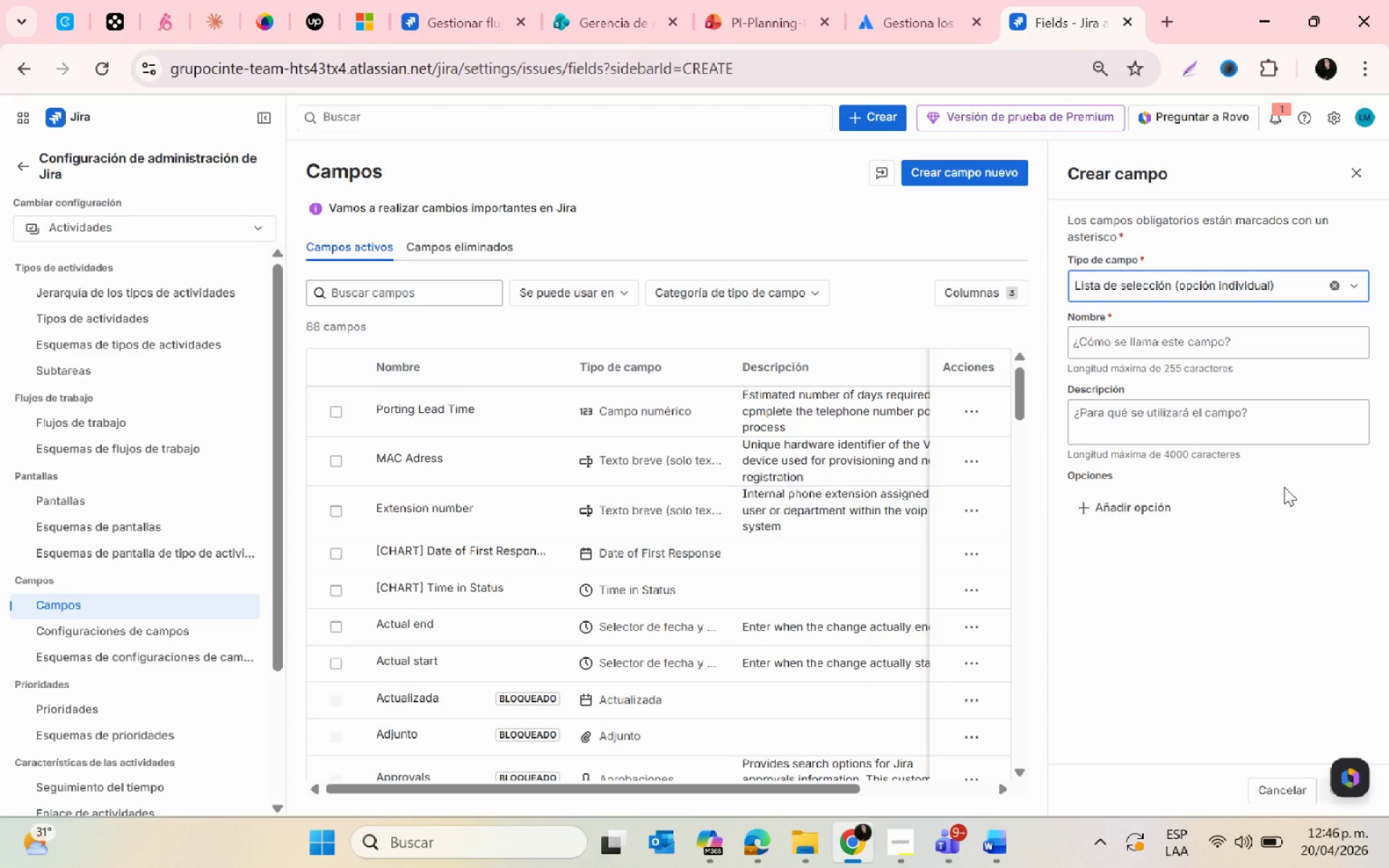 
left_click([914, 837])